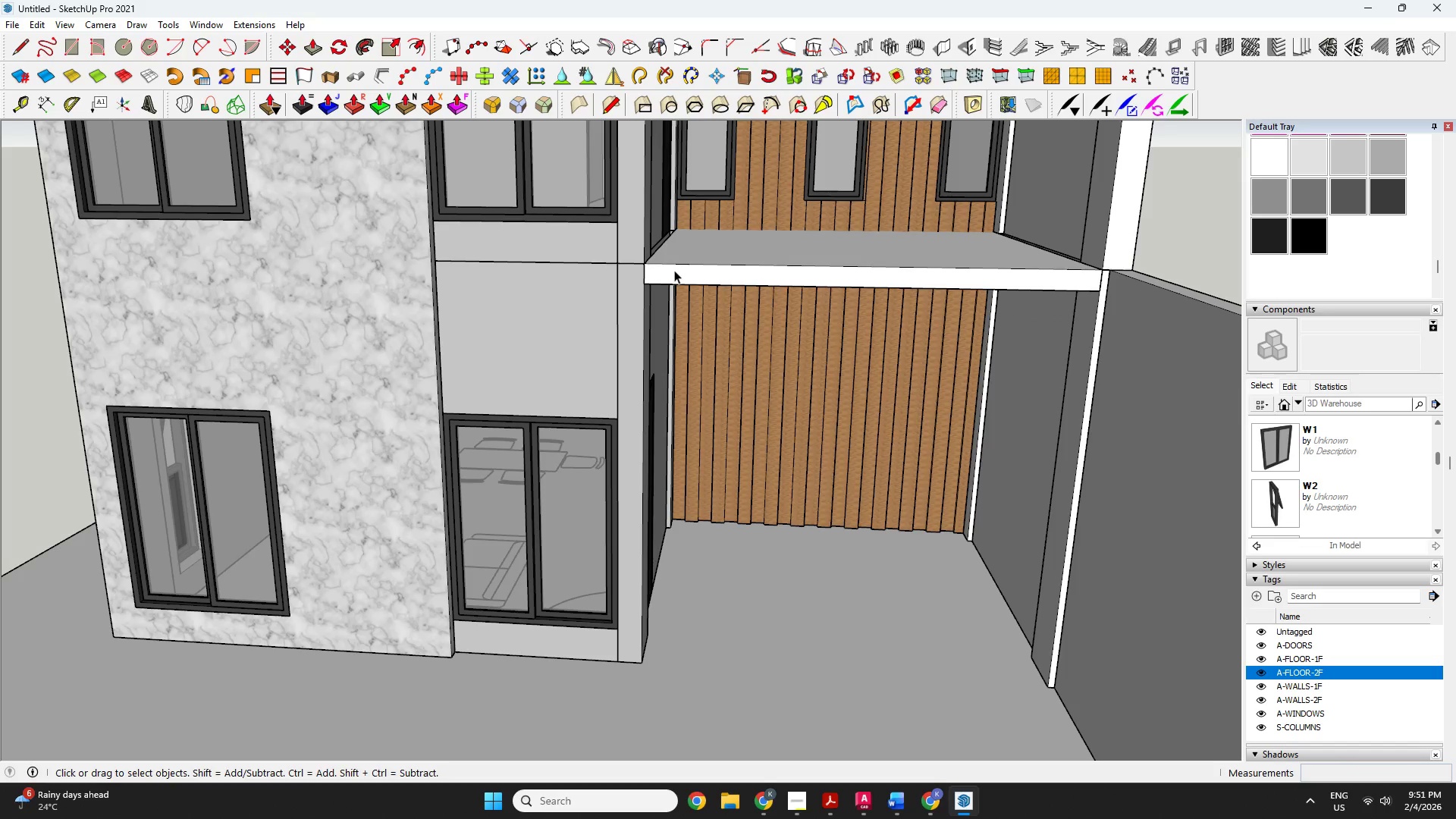 
double_click([674, 270])
 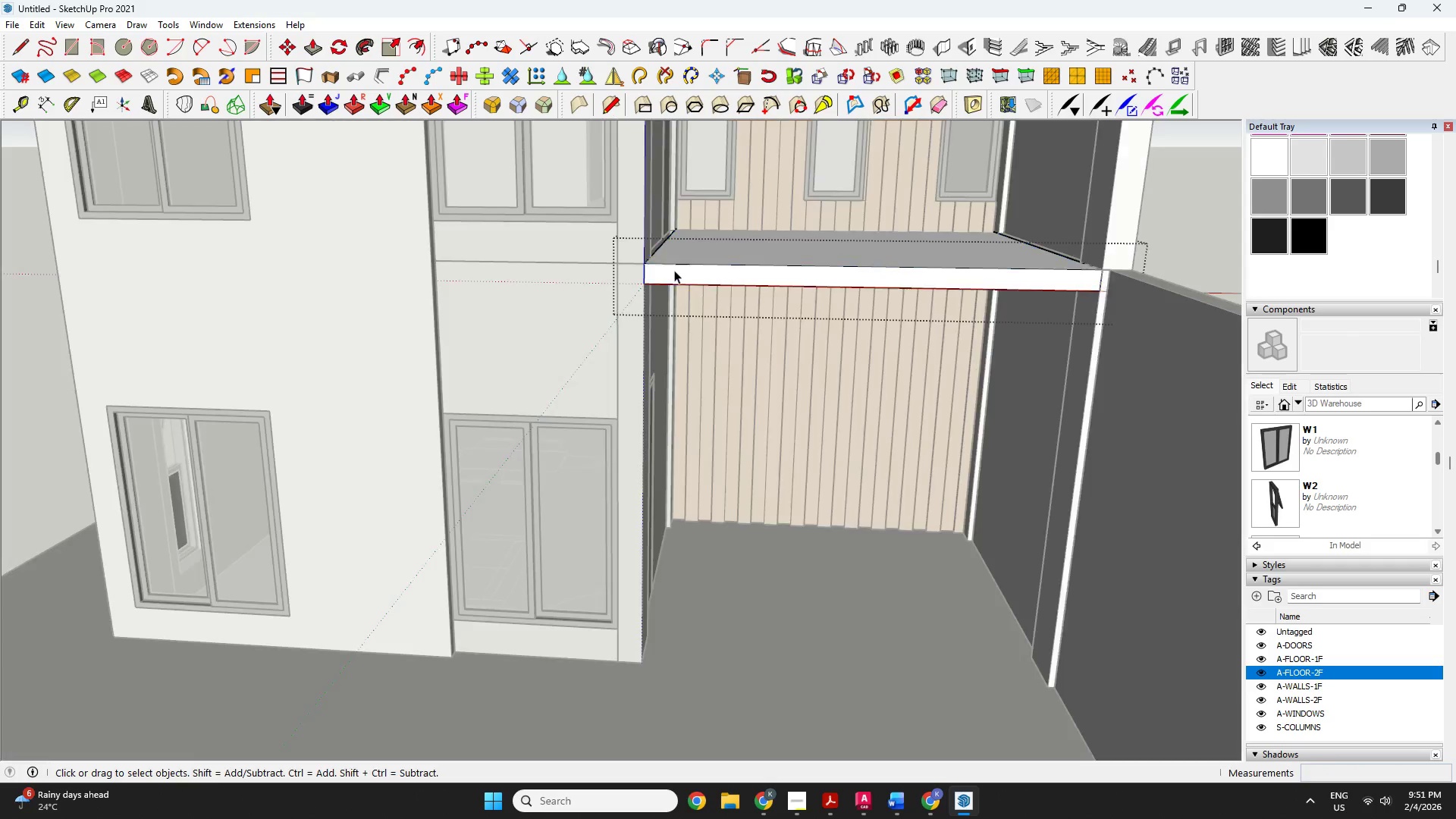 
key(P)
 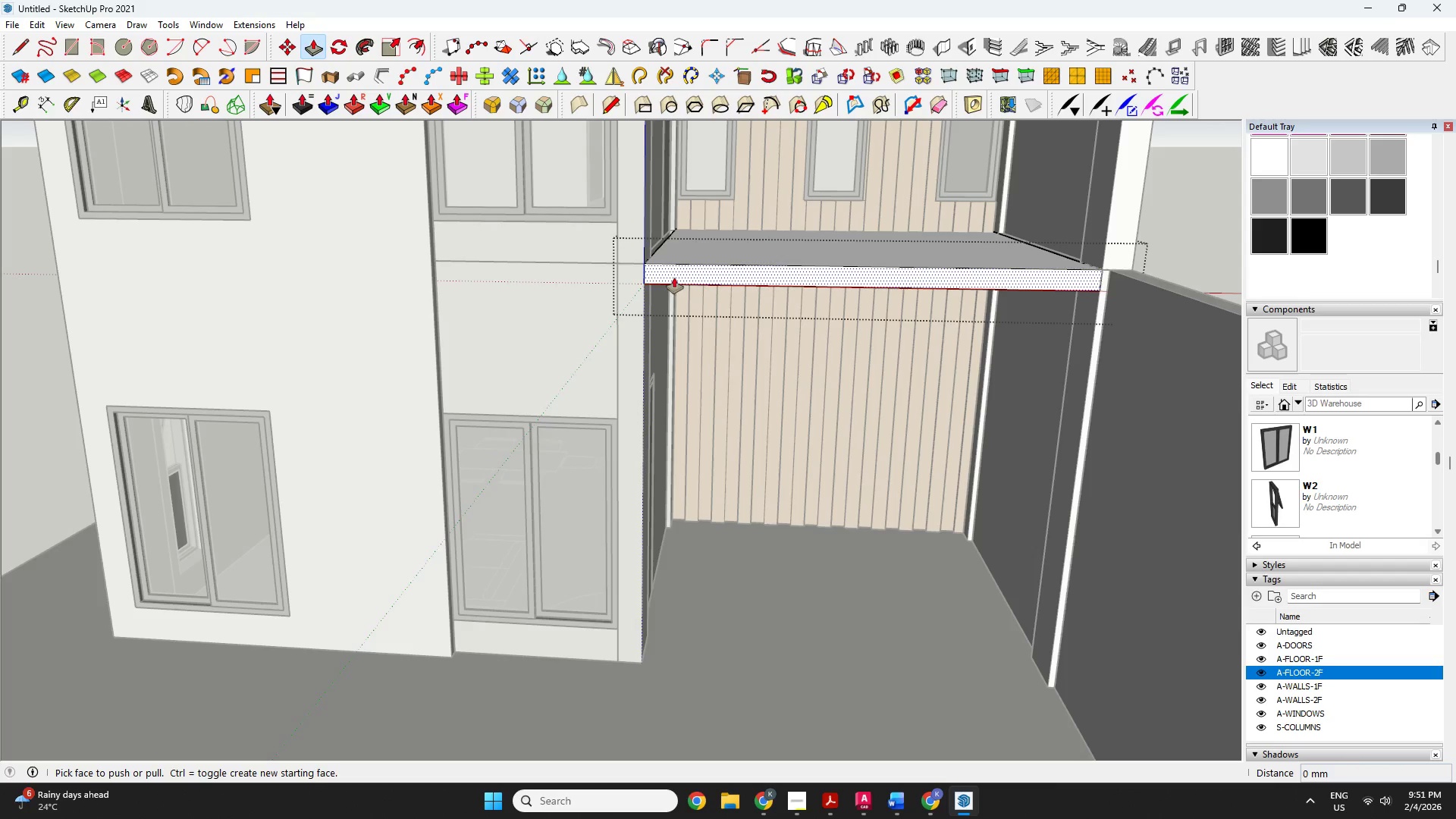 
left_click([673, 272])
 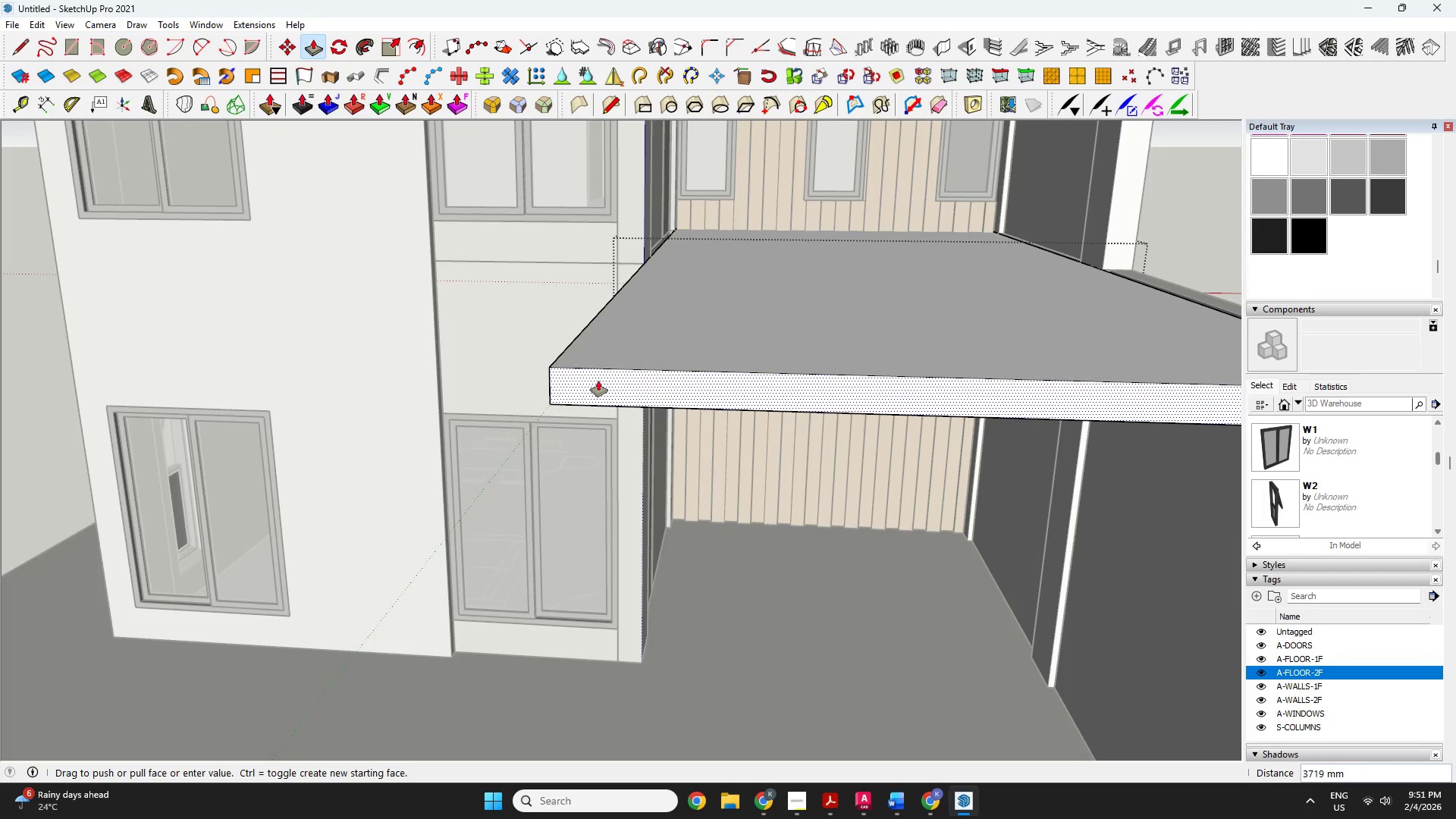 
type(3000)
 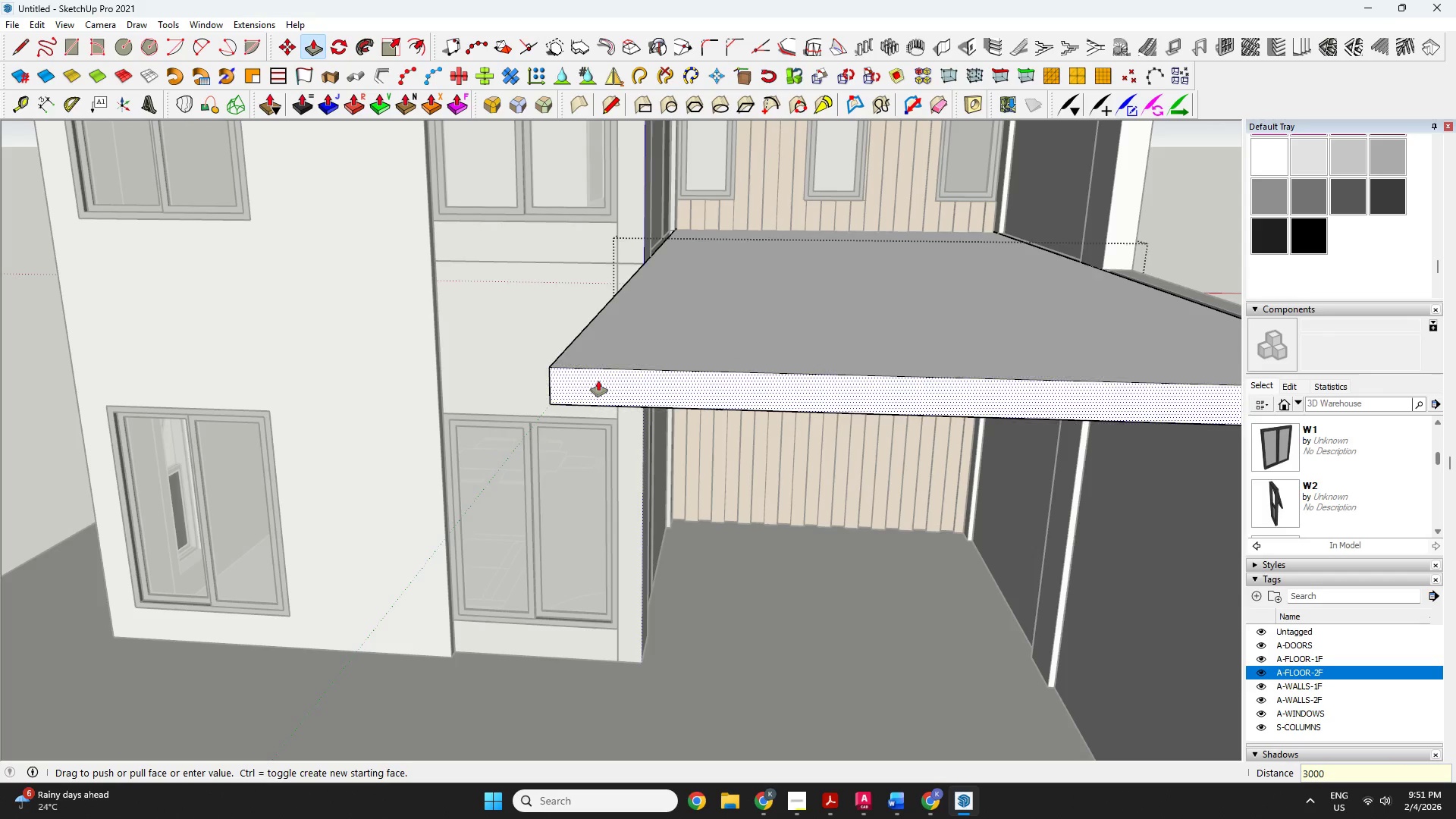 
key(Enter)
 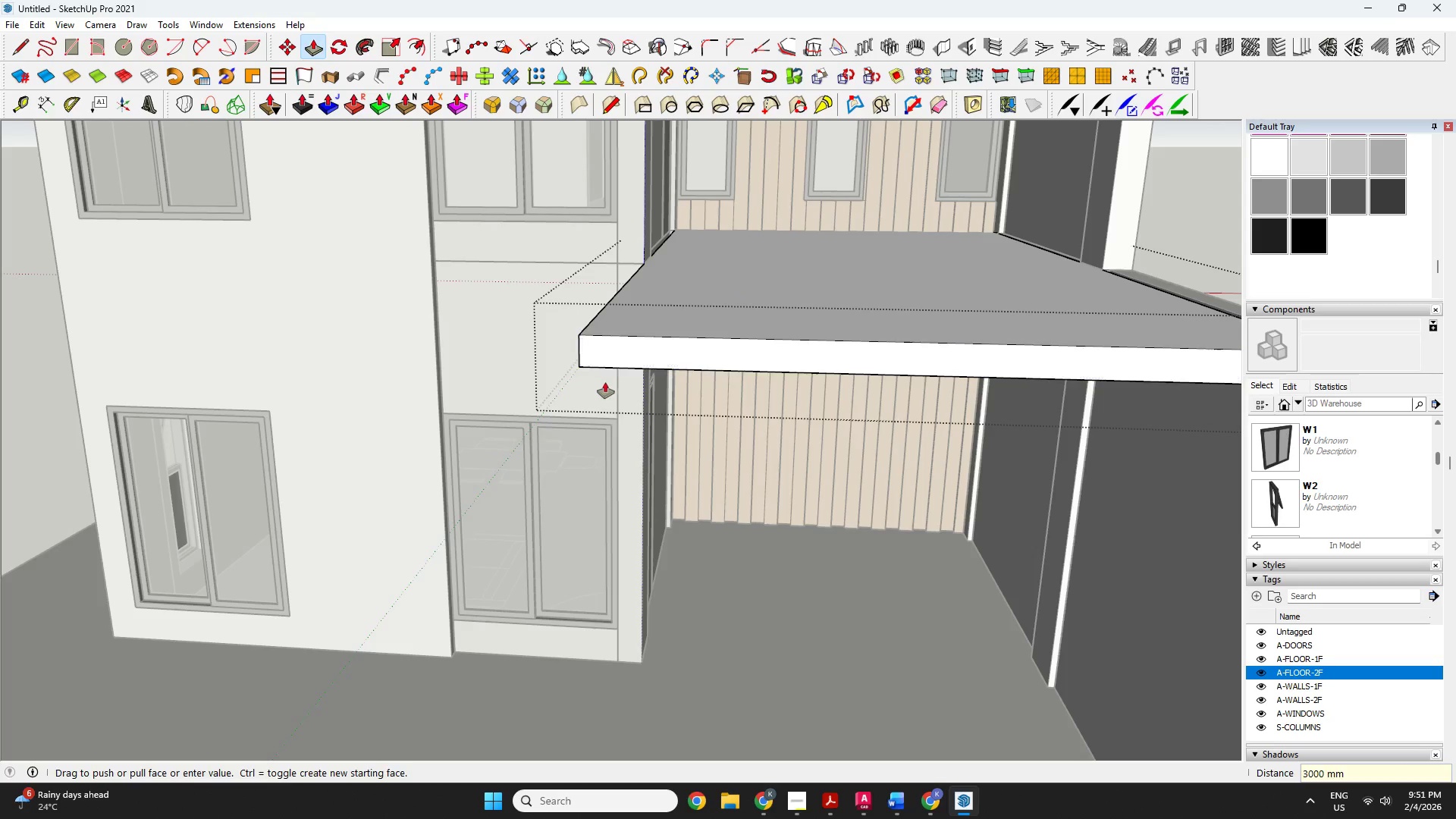 
key(Space)
 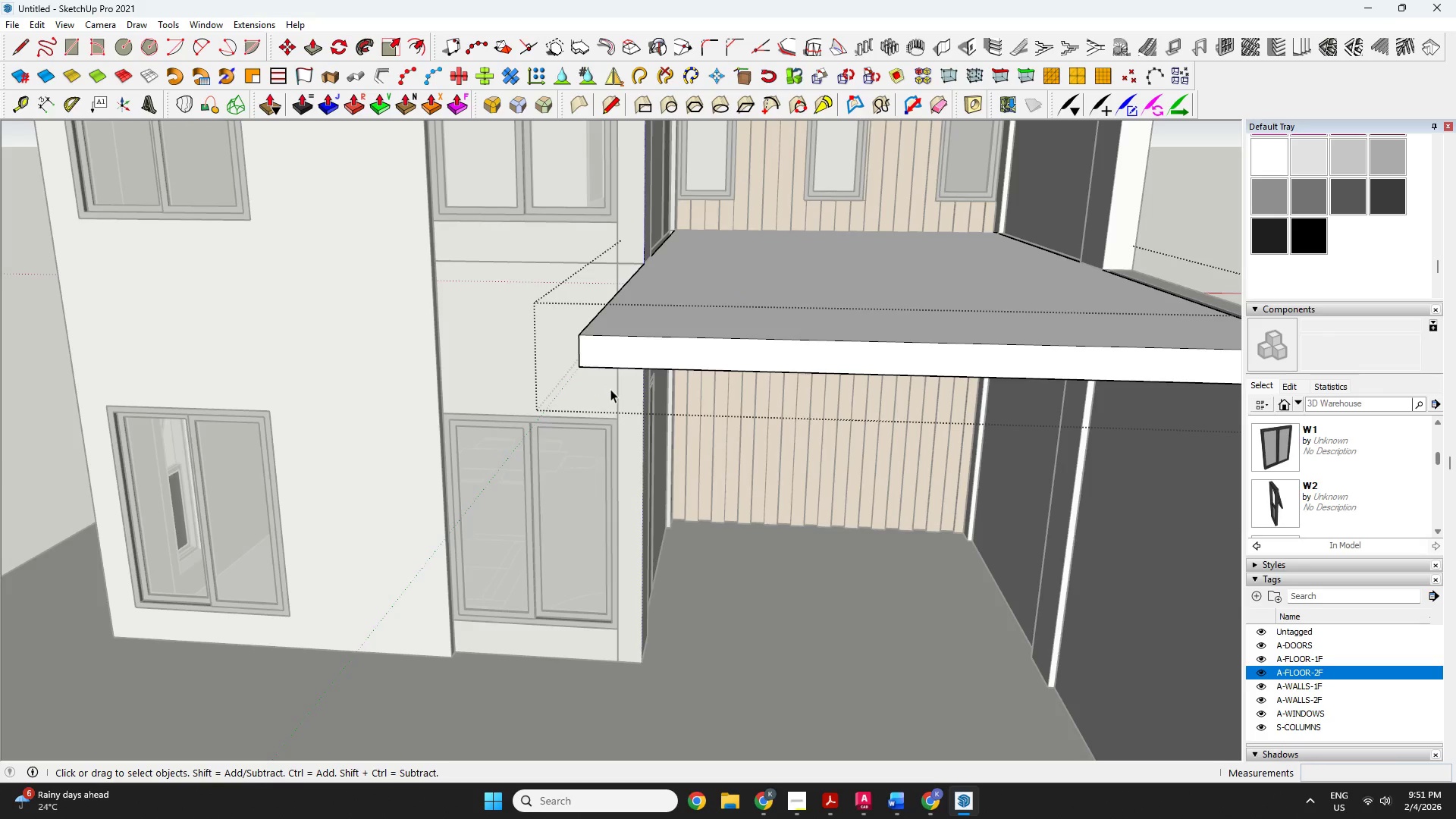 
key(O)
 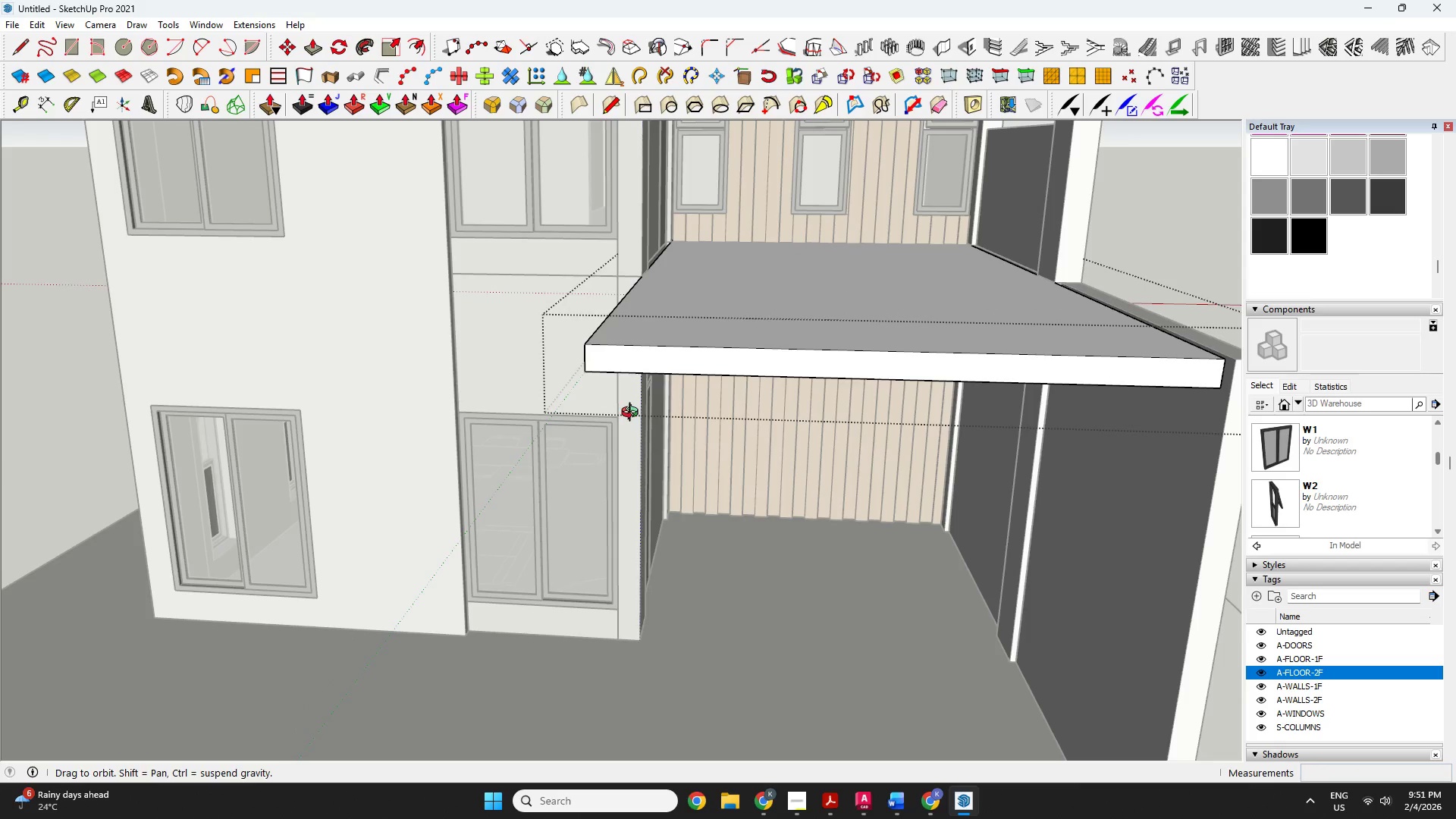 
left_click_drag(start_coordinate=[639, 414], to_coordinate=[1050, 441])
 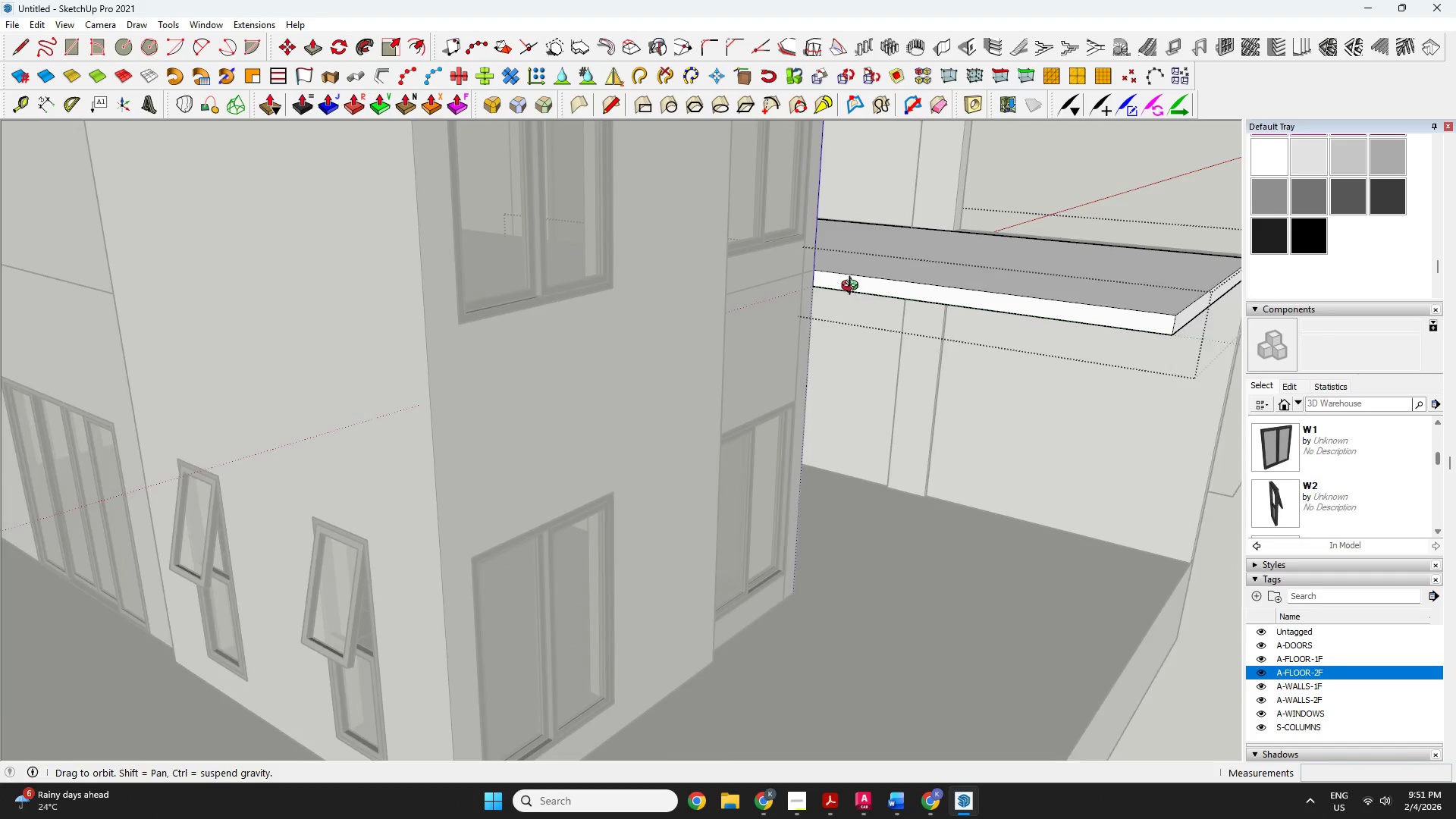 
scroll: coordinate [748, 339], scroll_direction: down, amount: 3.0
 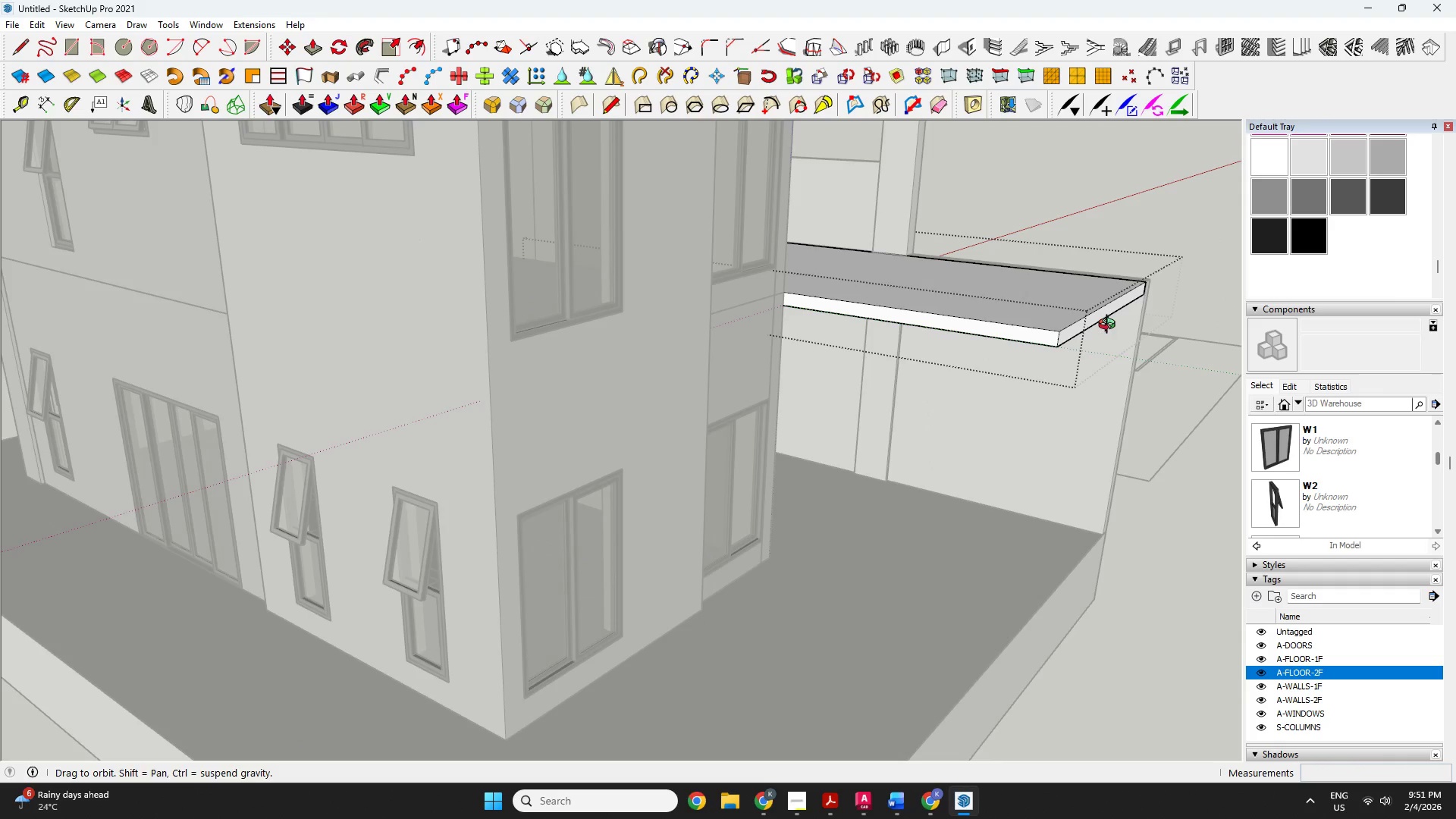 
key(Space)
 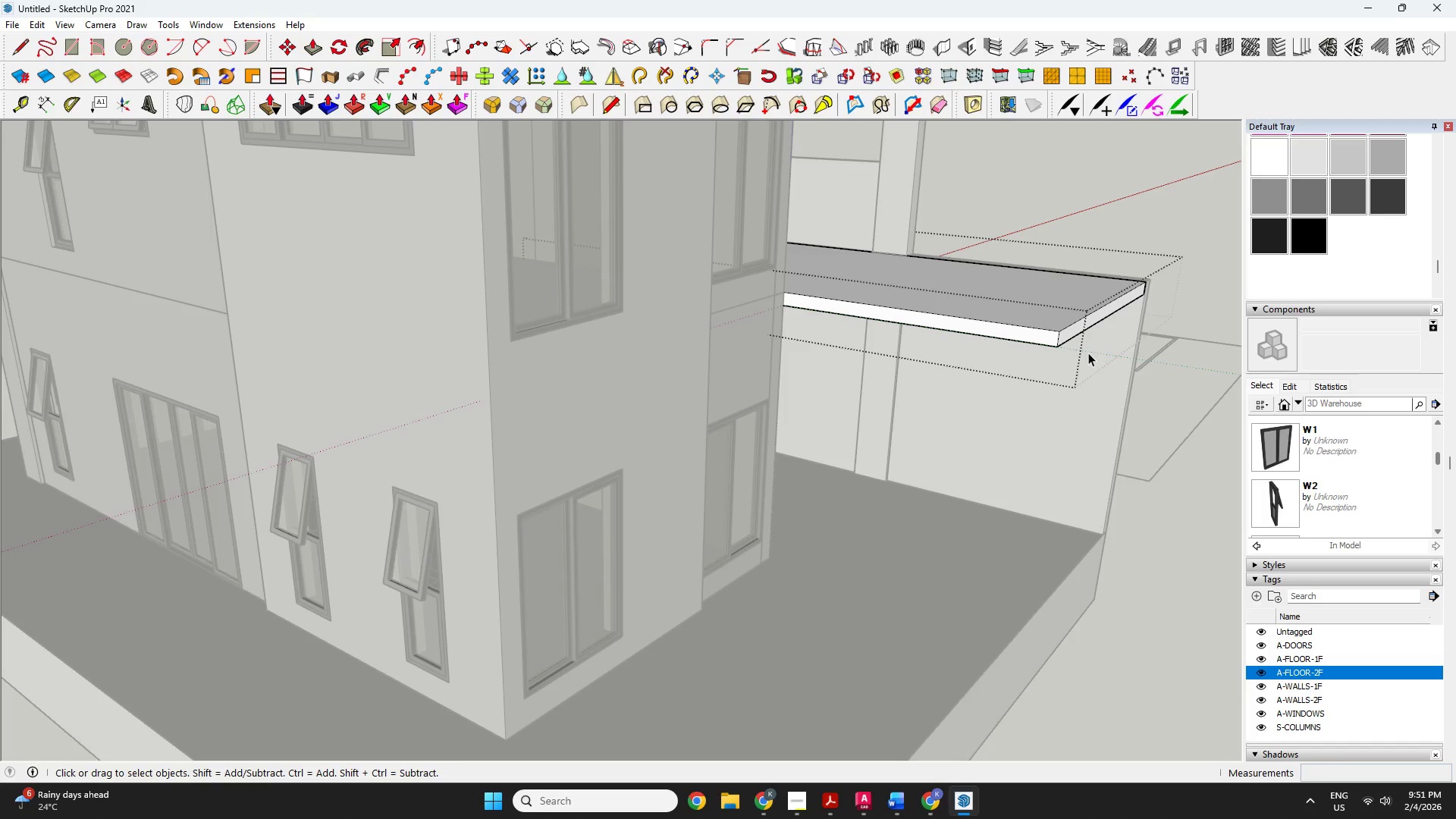 
key(P)
 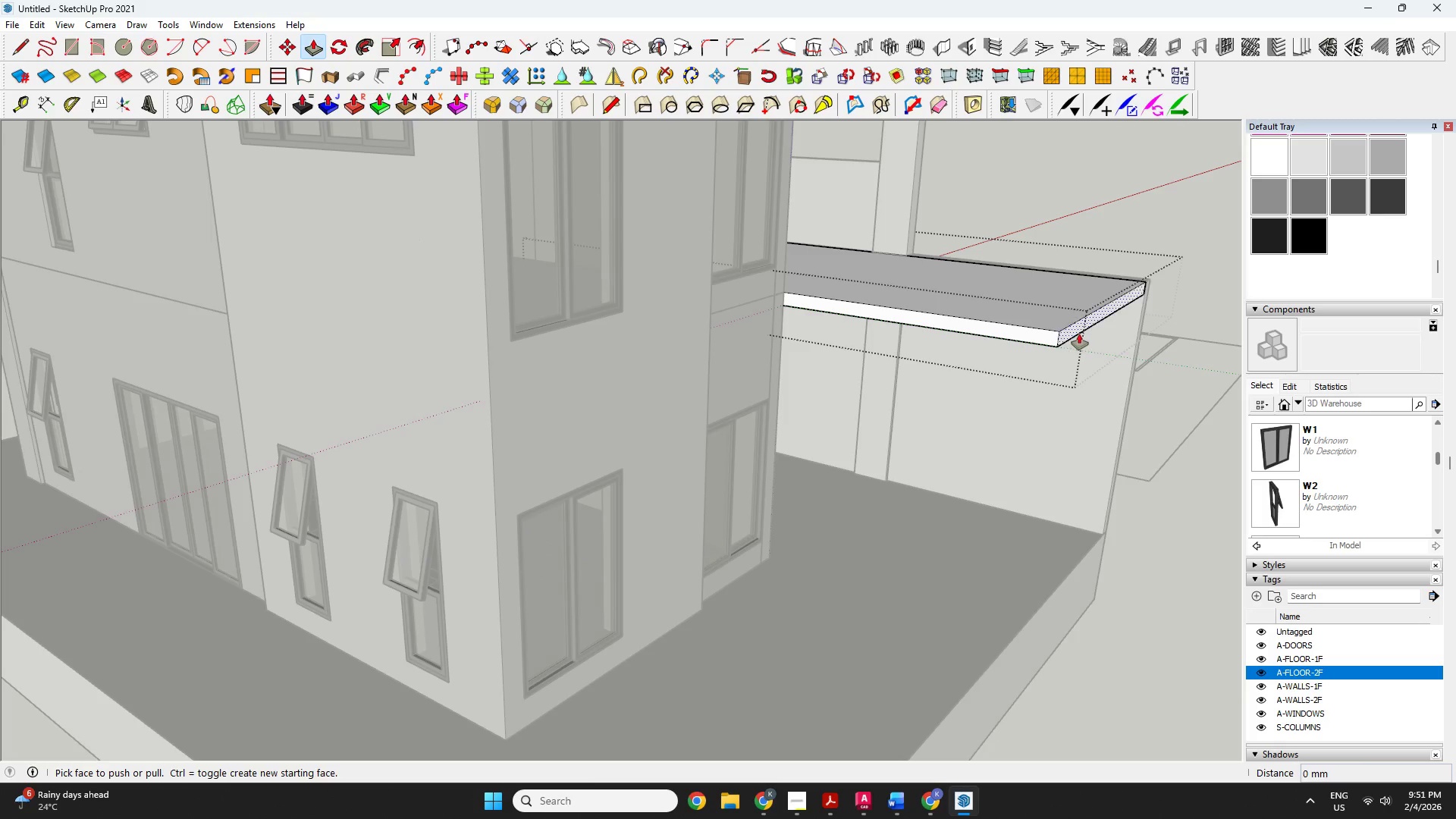 
left_click([1078, 334])
 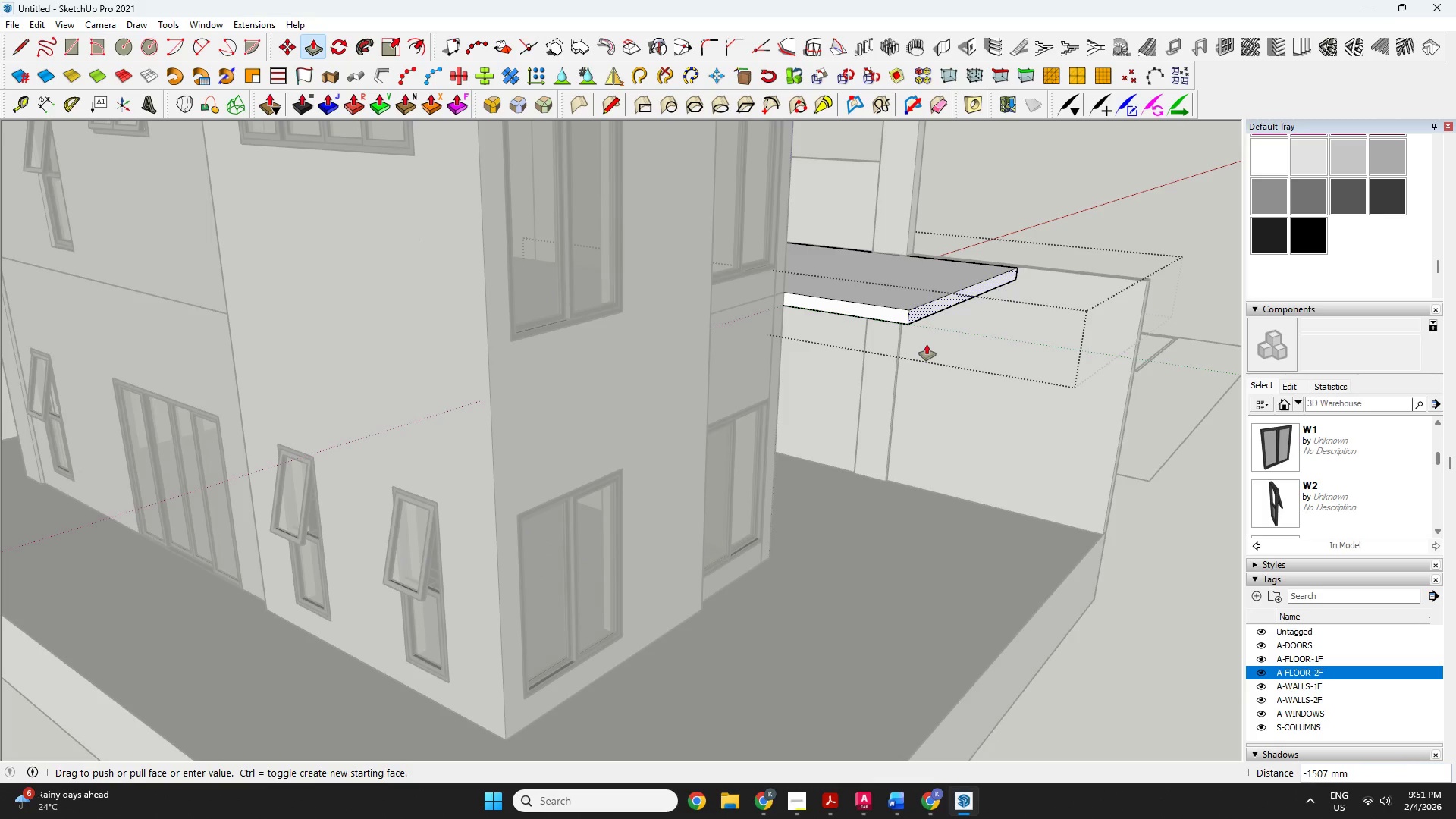 
type(2000)
 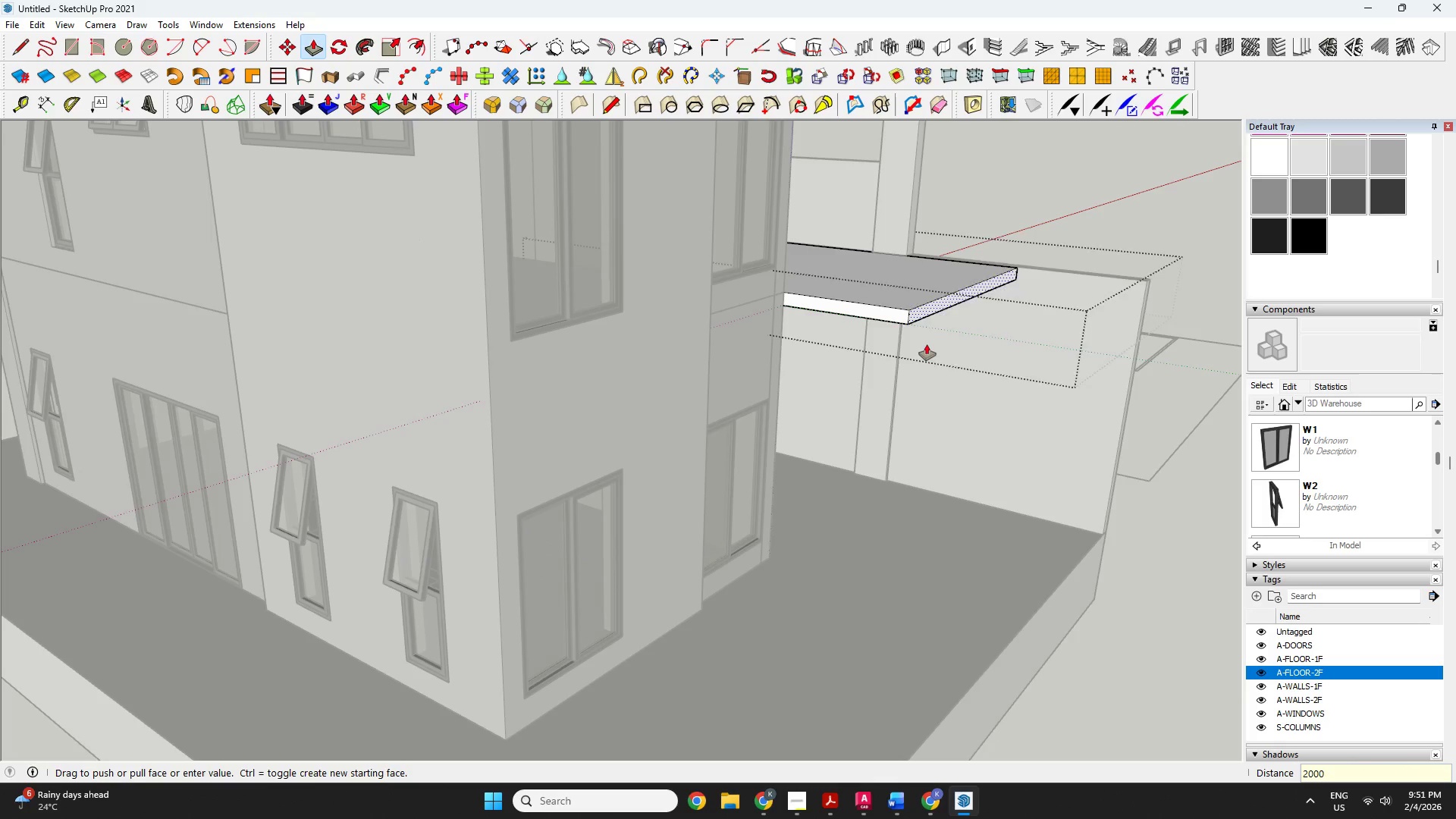 
key(Enter)
 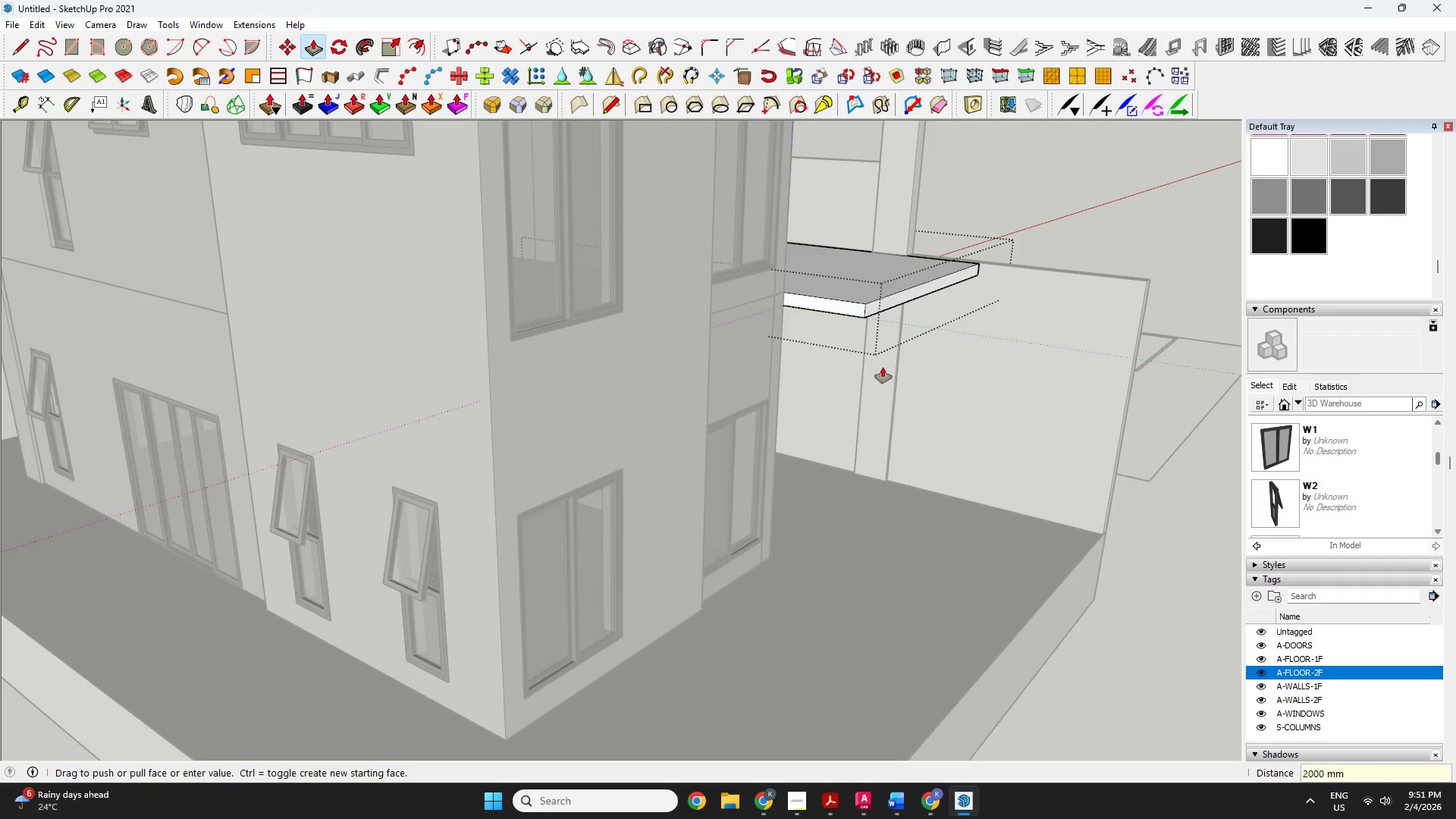 
key(L)
 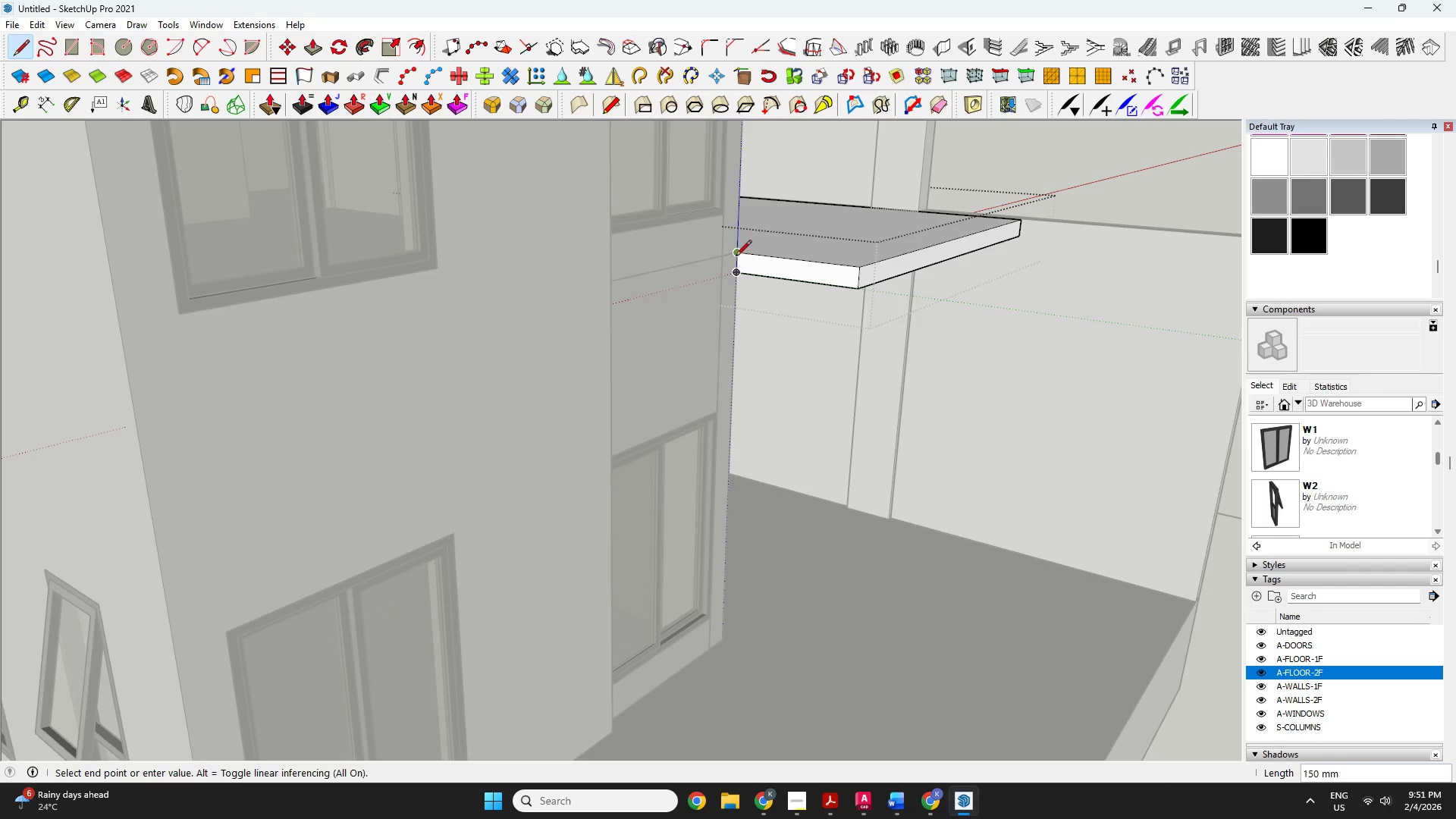 
scroll: coordinate [865, 376], scroll_direction: up, amount: 3.0
 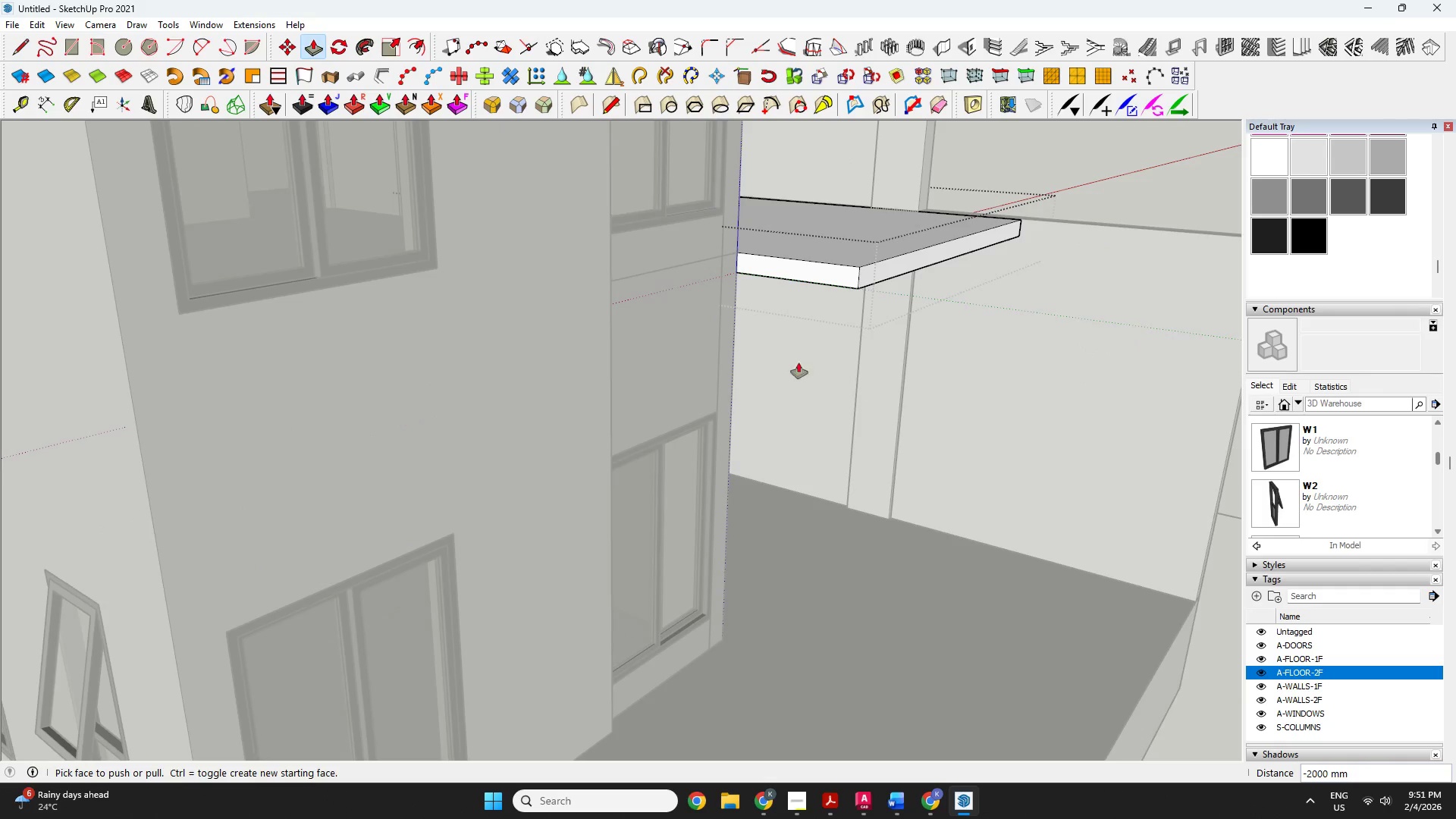 
double_click([736, 256])
 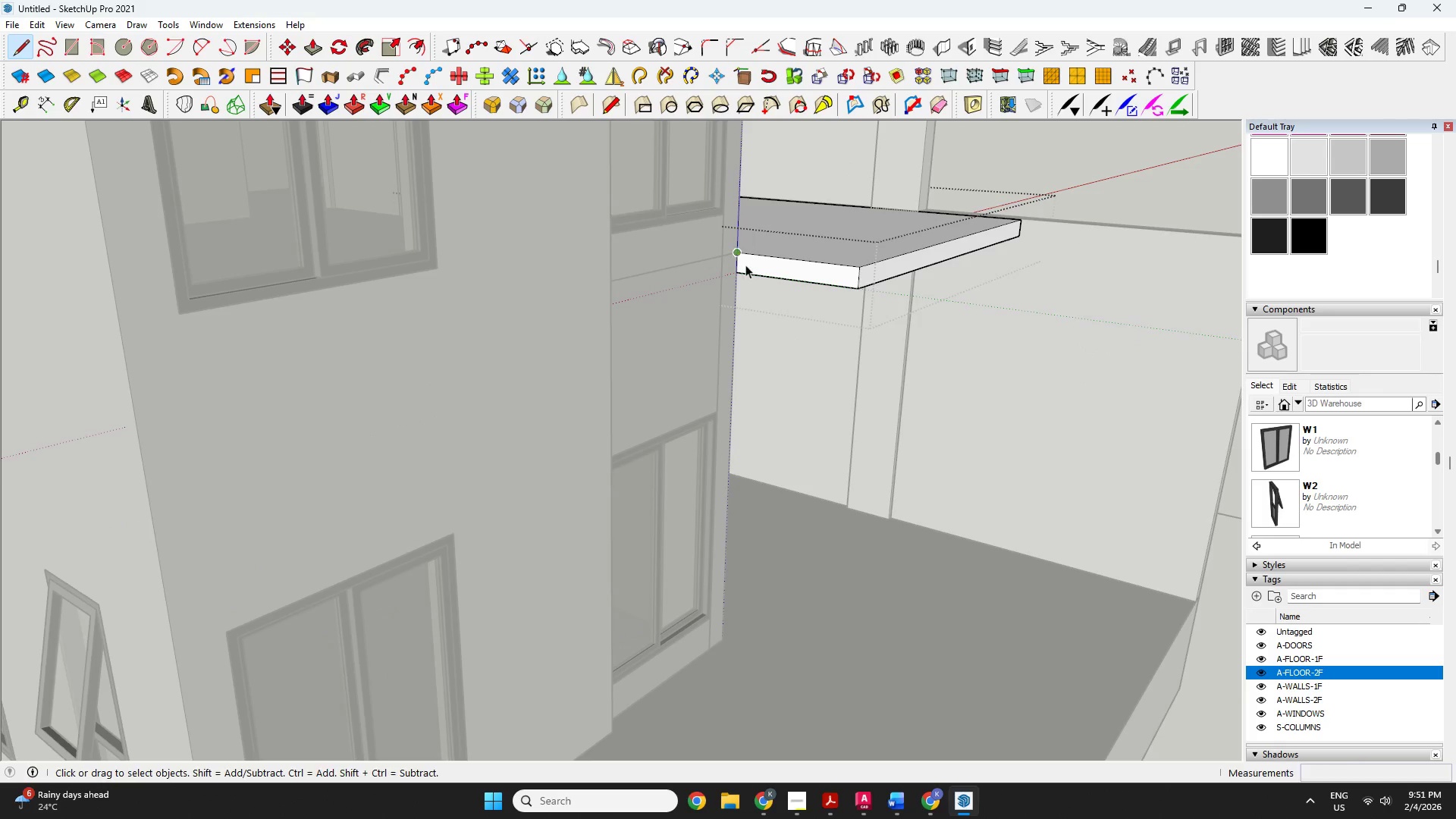 
key(Space)
 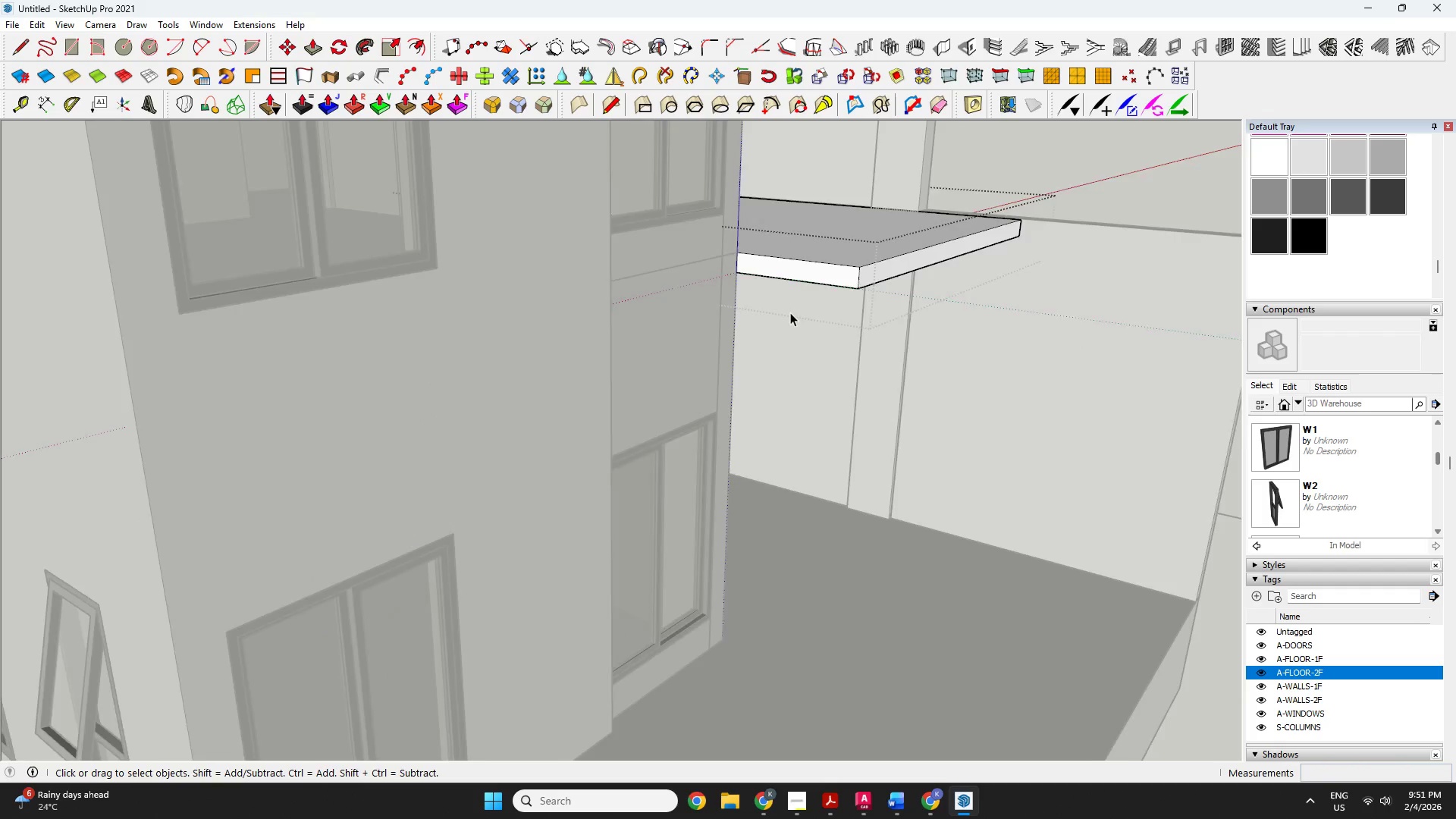 
key(P)
 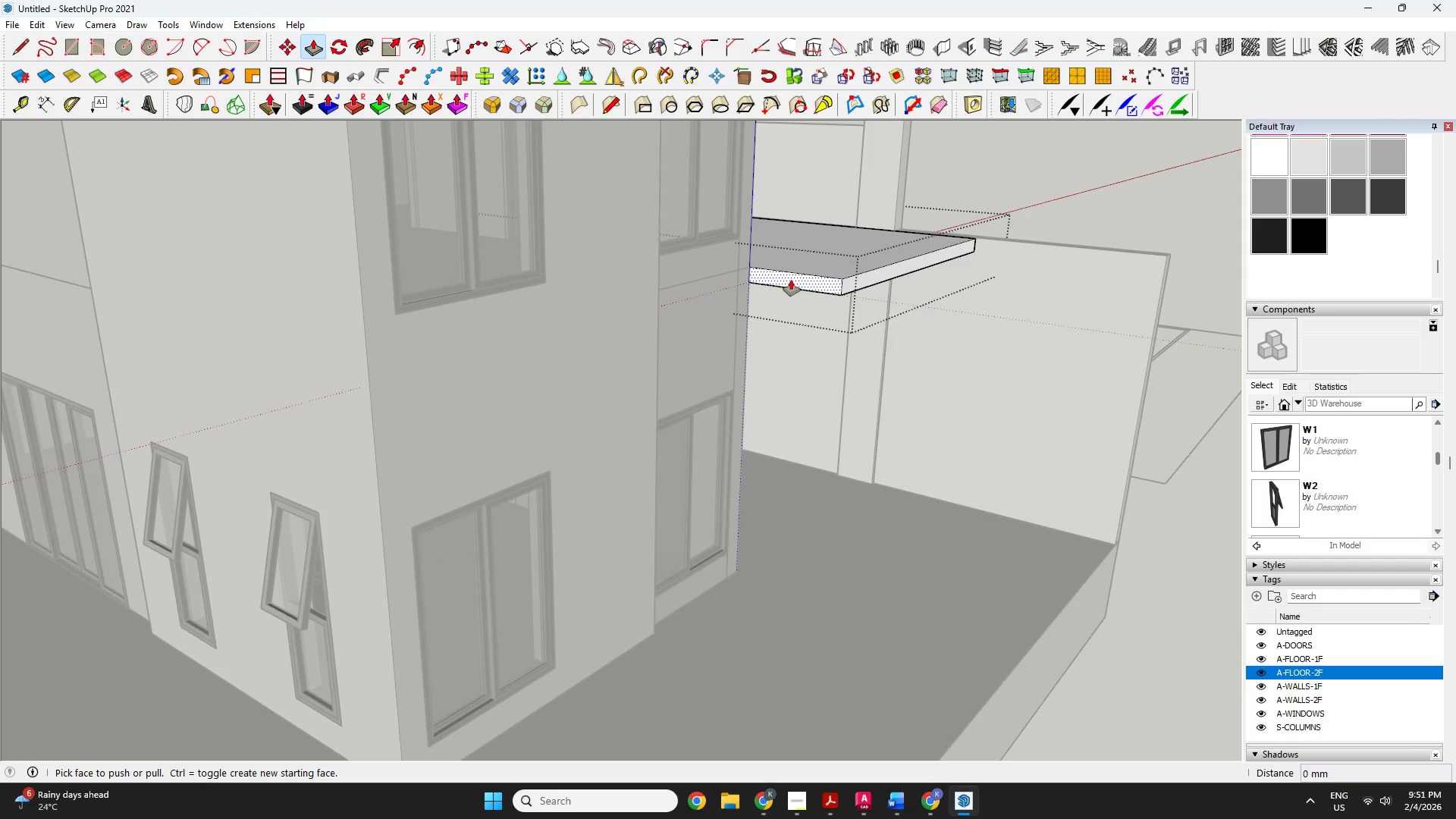 
scroll: coordinate [790, 315], scroll_direction: down, amount: 2.0
 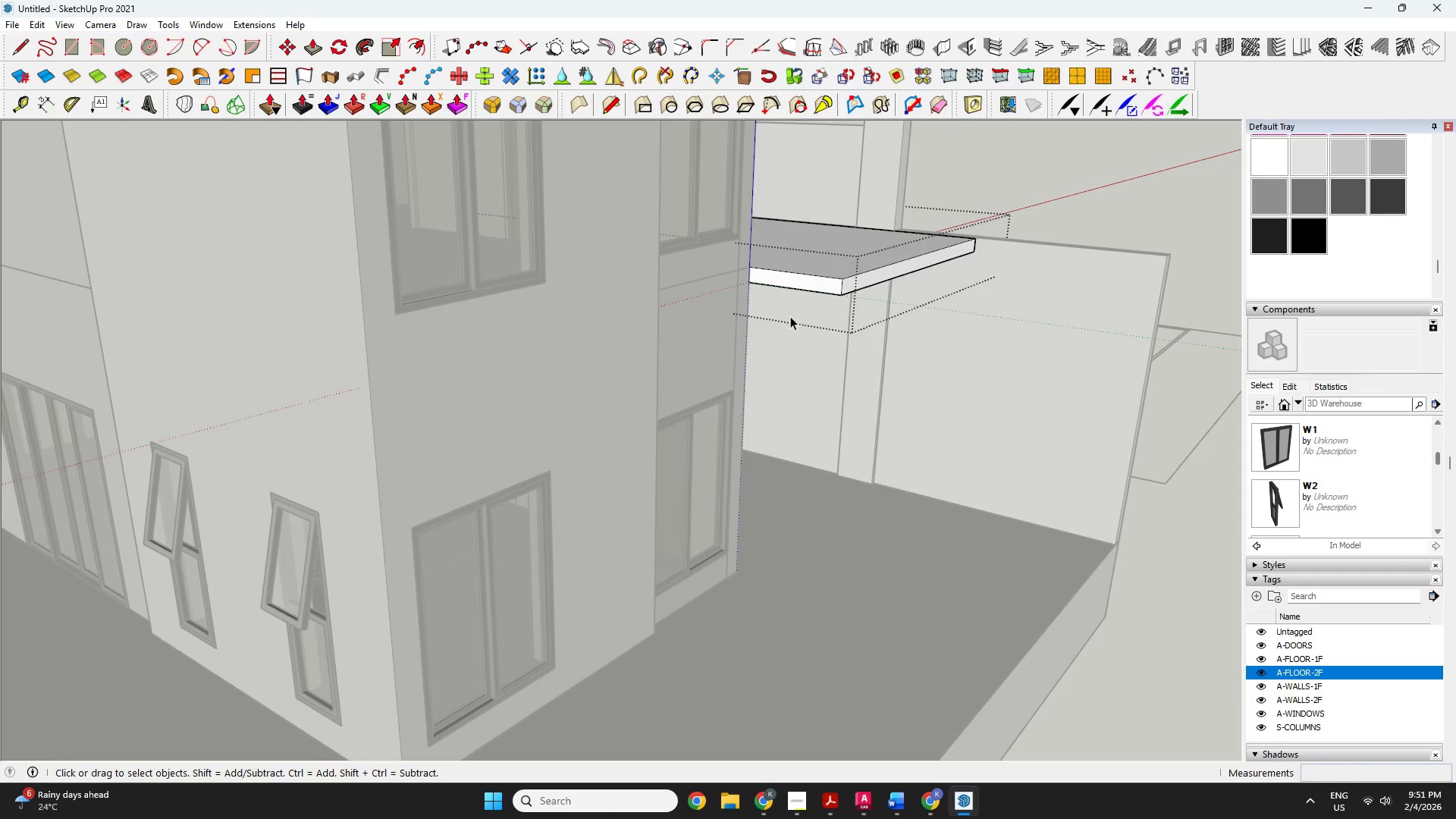 
left_click([791, 279])
 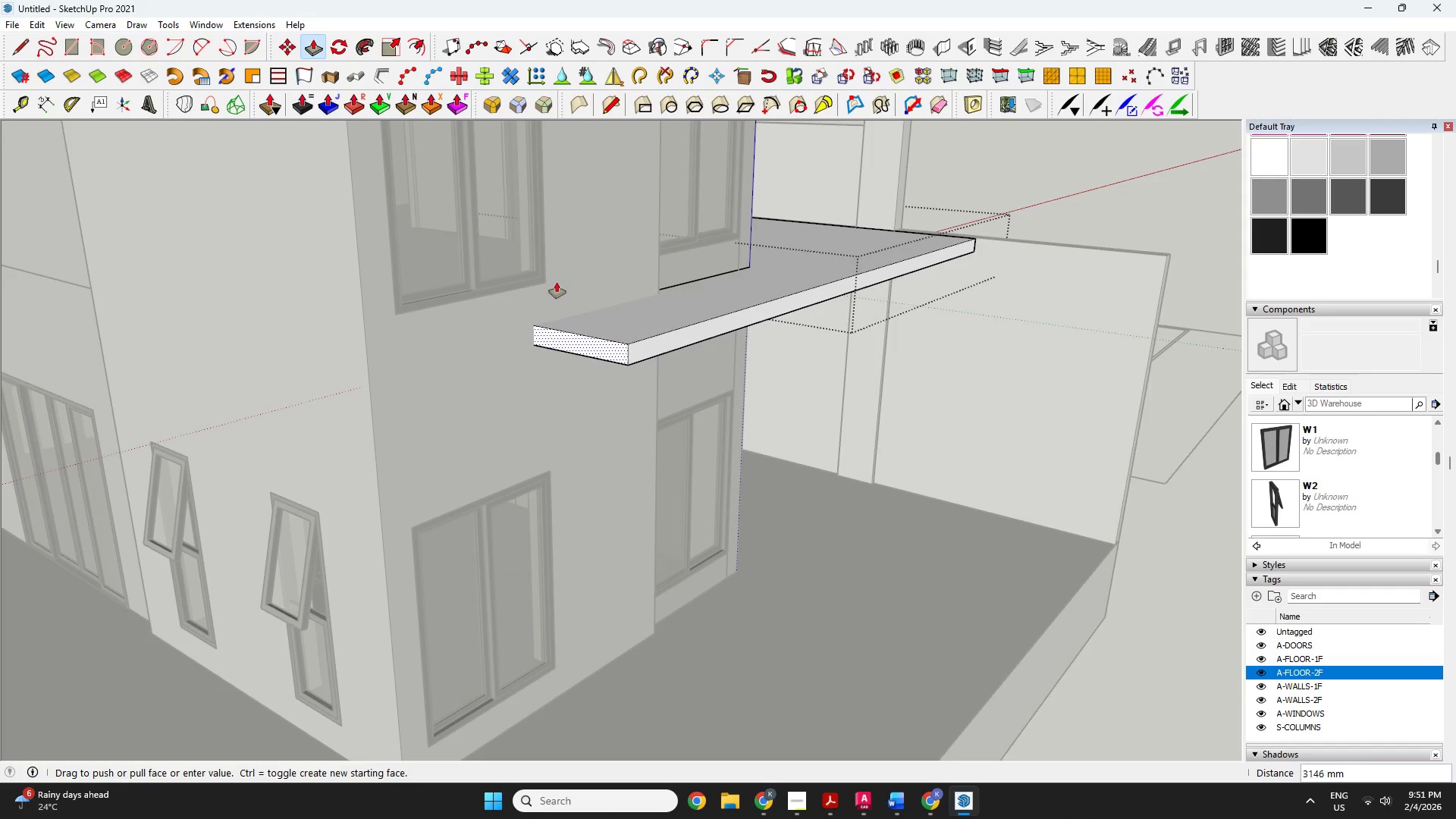 
left_click([548, 283])
 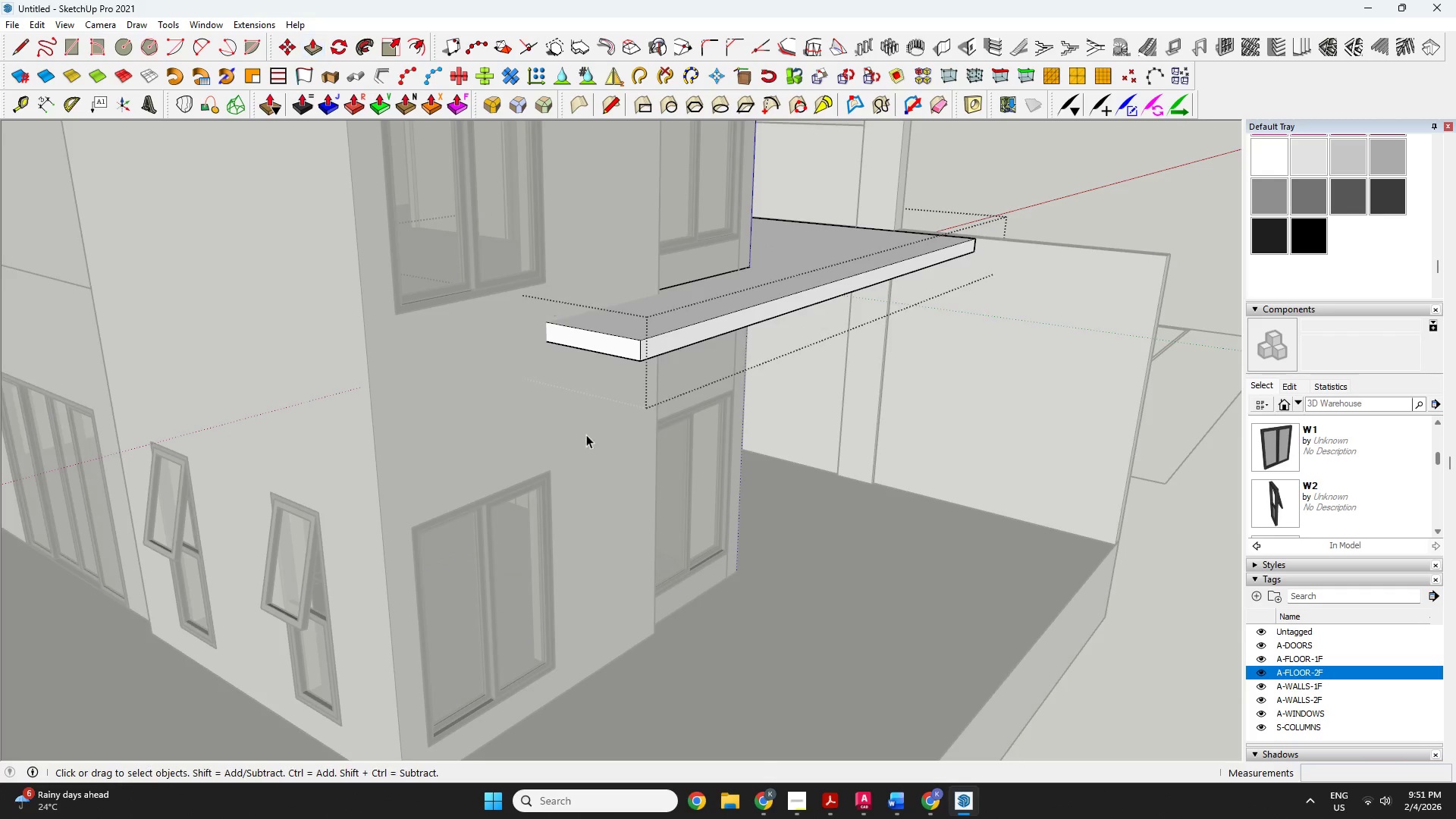 
key(Space)
 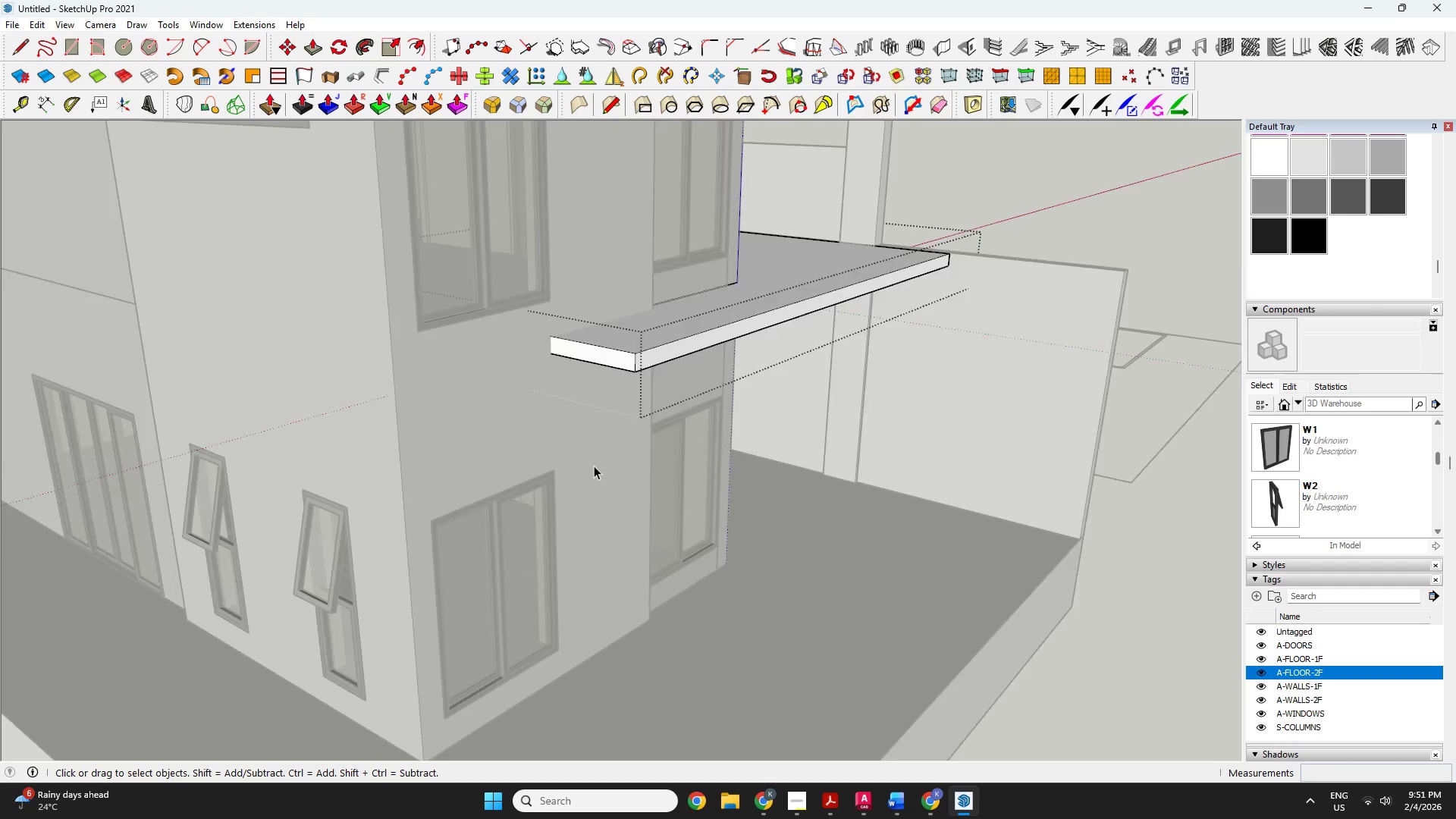 
key(Escape)
 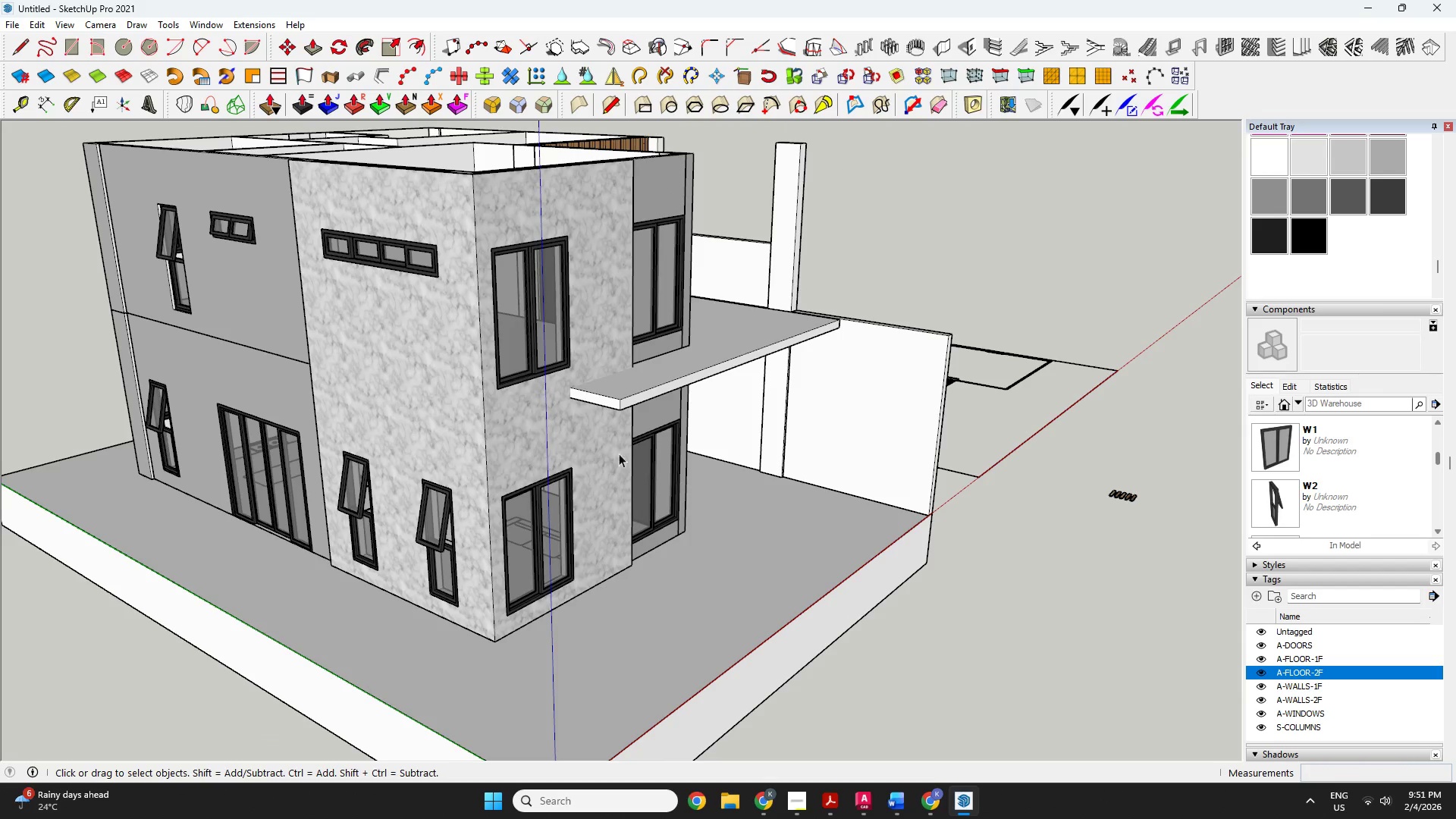 
key(Escape)
 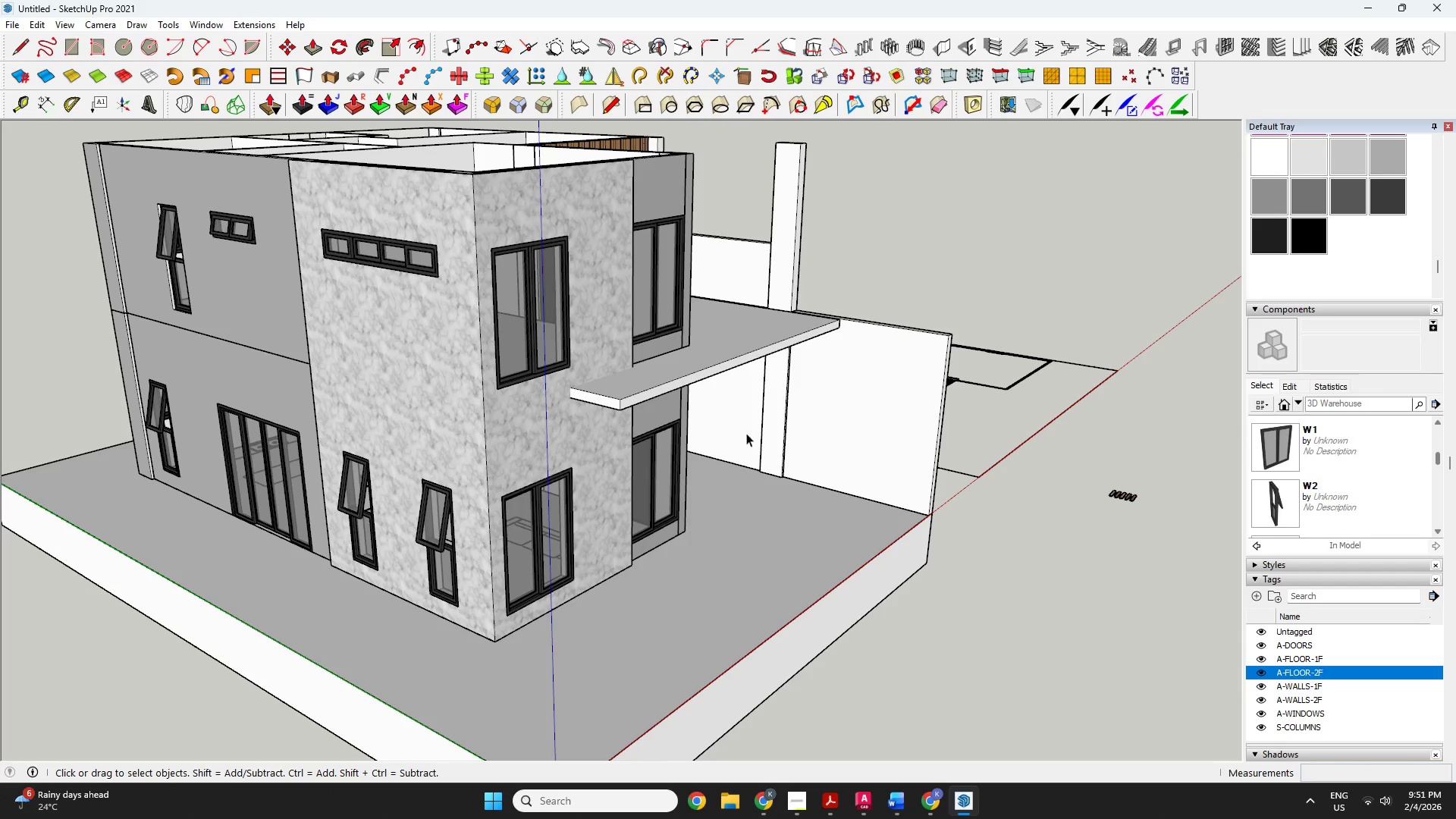 
scroll: coordinate [607, 460], scroll_direction: down, amount: 6.0
 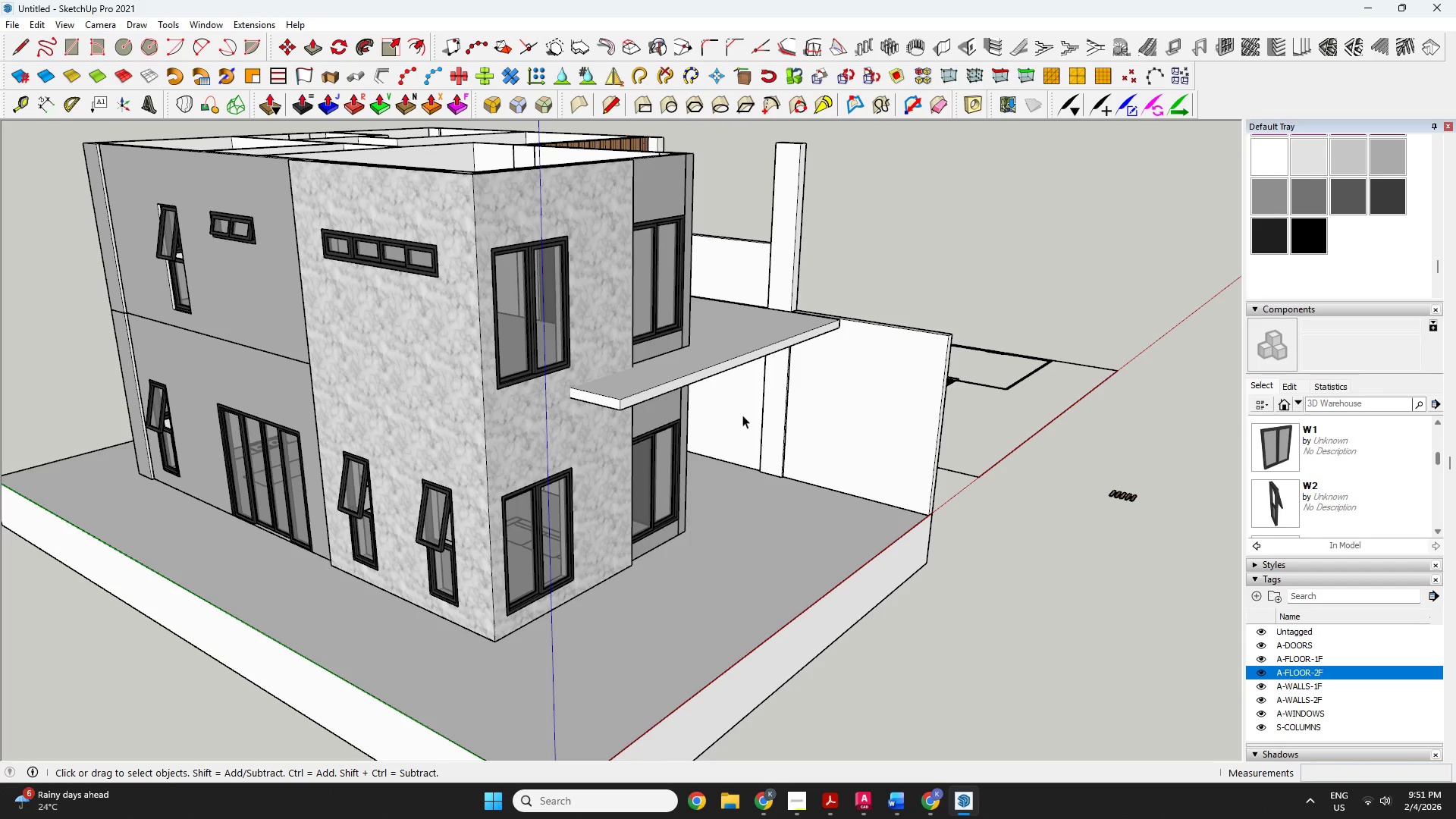 
key(O)
 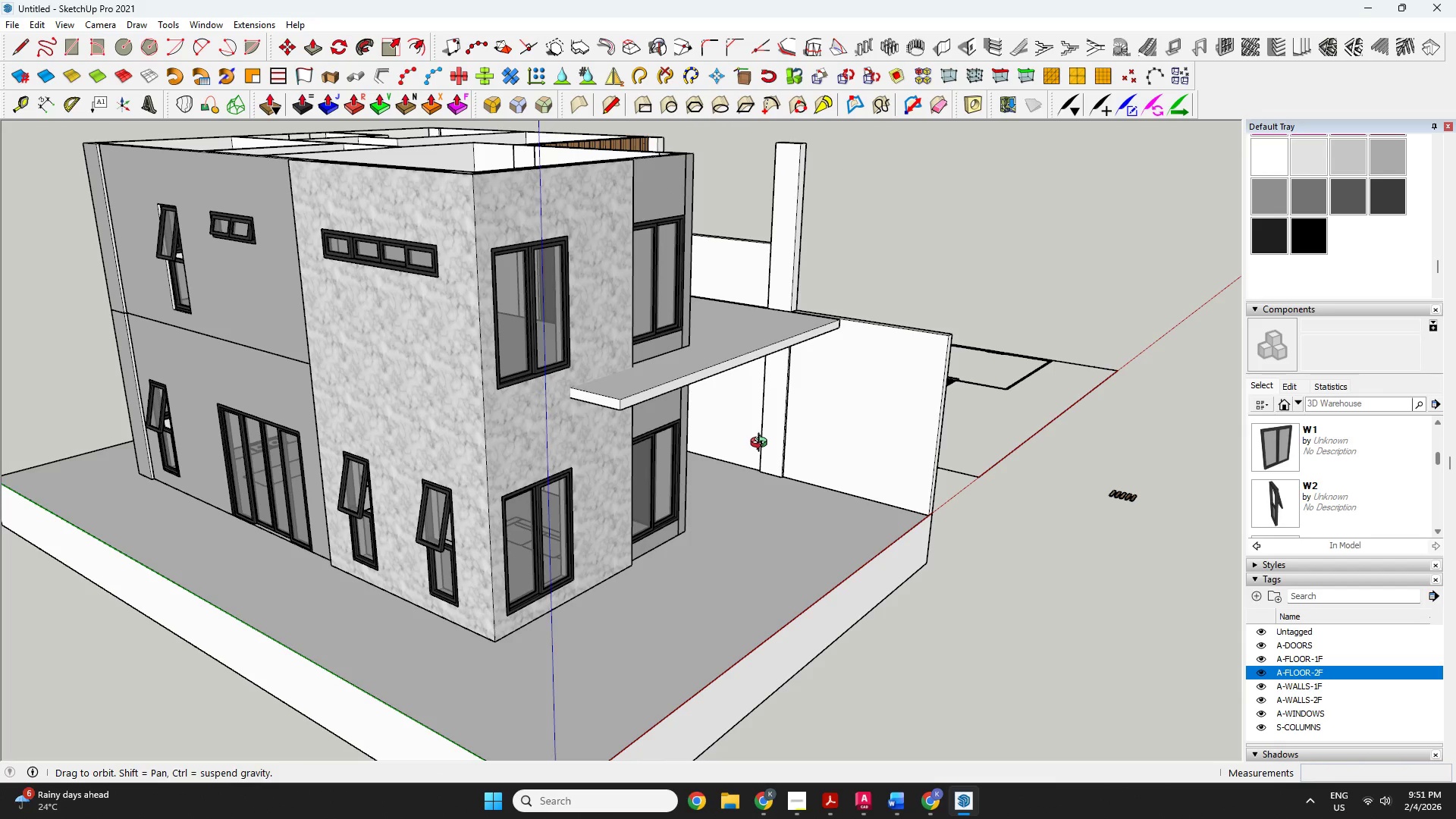 
left_click_drag(start_coordinate=[759, 451], to_coordinate=[806, 554])
 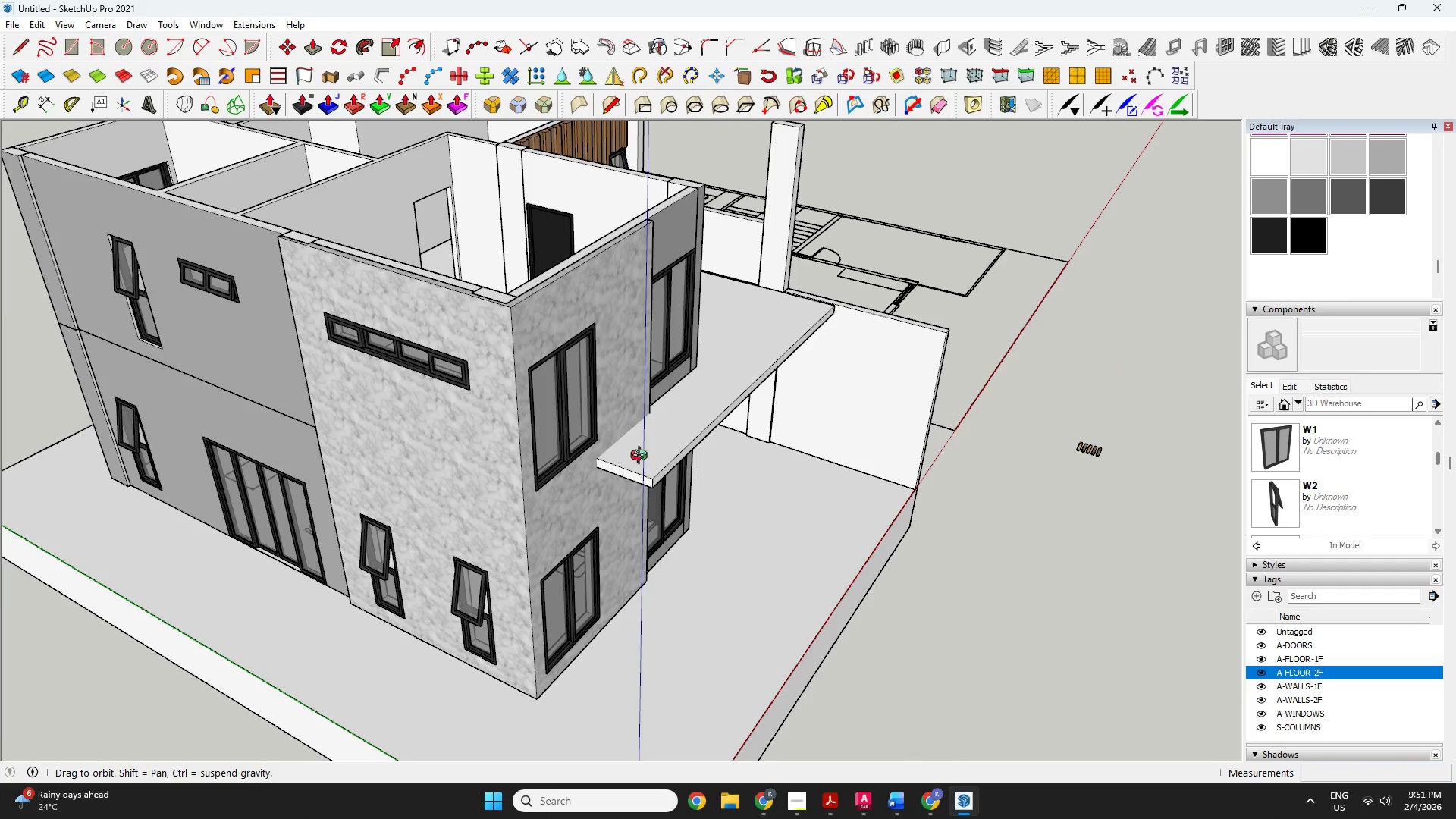 
scroll: coordinate [644, 444], scroll_direction: up, amount: 10.0
 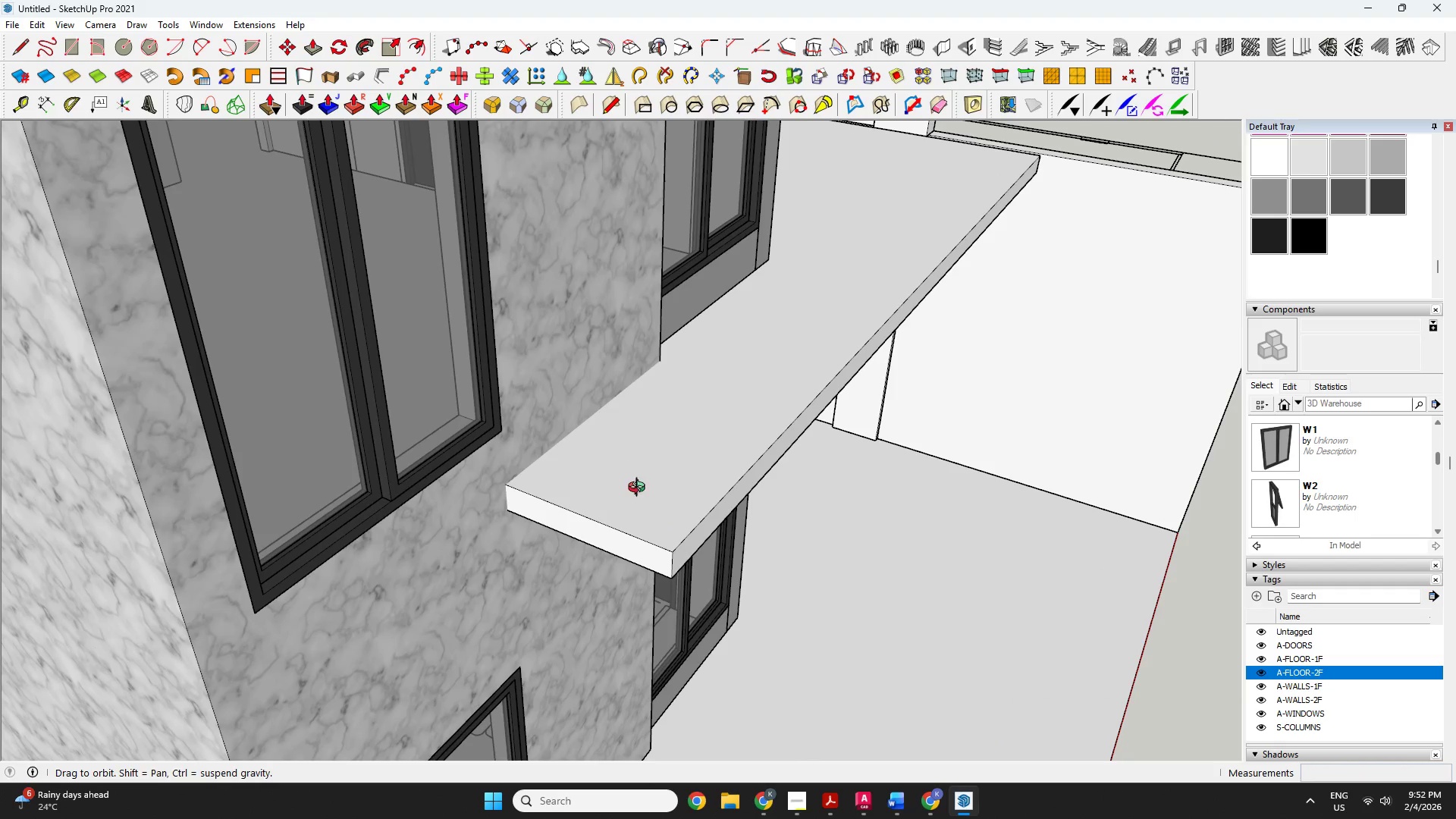 
key(Space)
 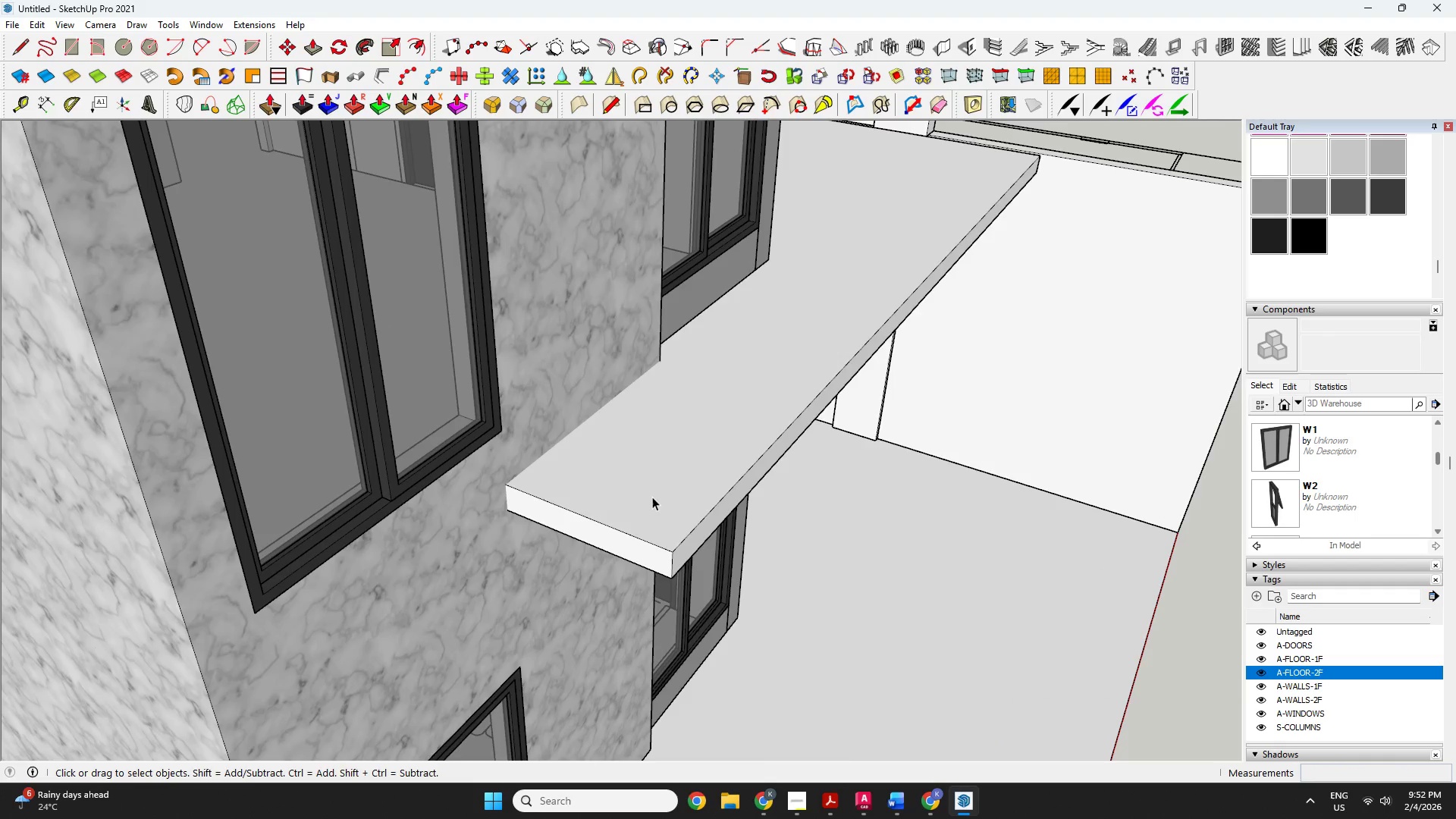 
double_click([652, 497])
 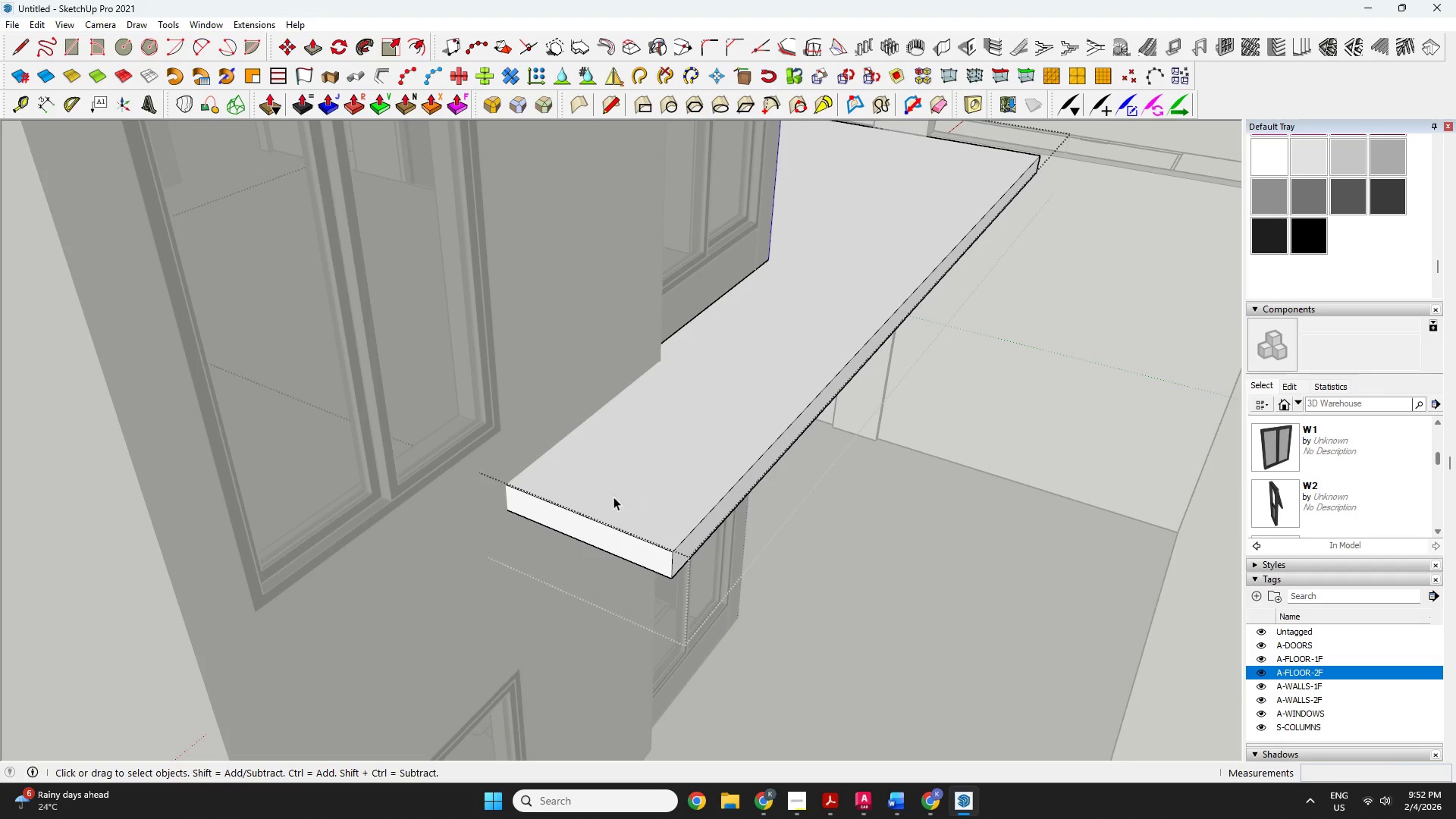 
key(L)
 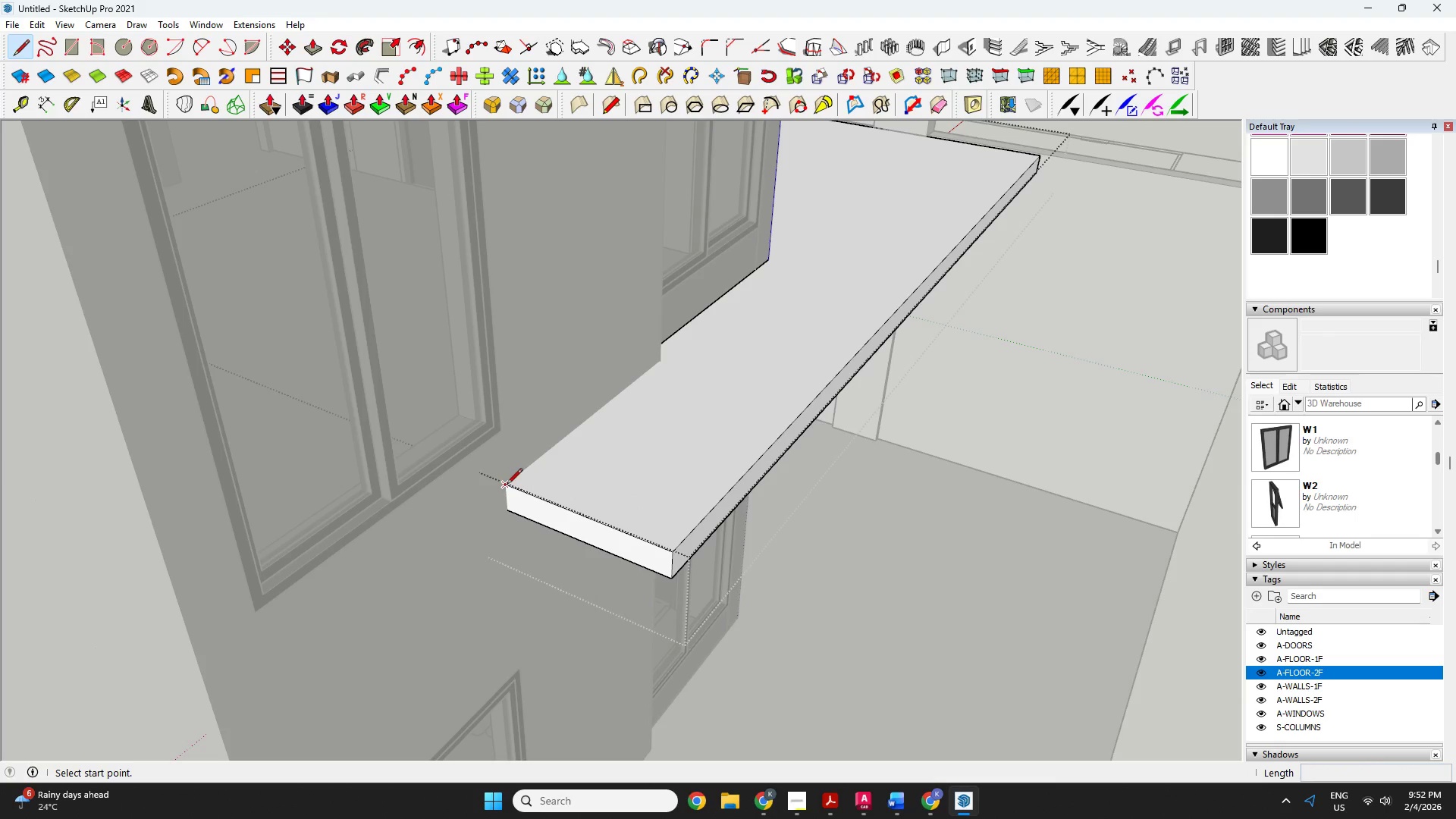 
left_click([507, 485])
 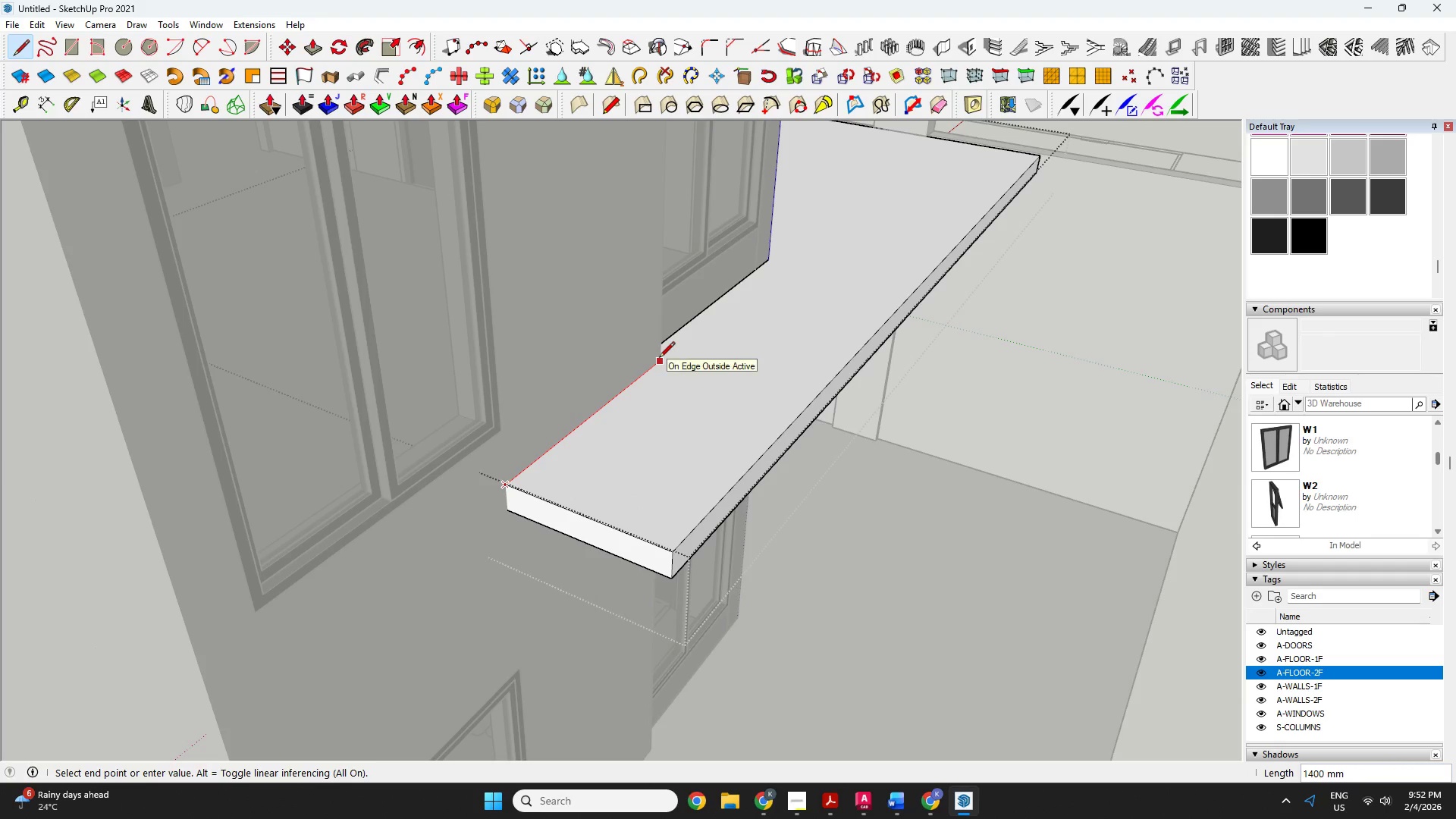 
left_click([659, 359])
 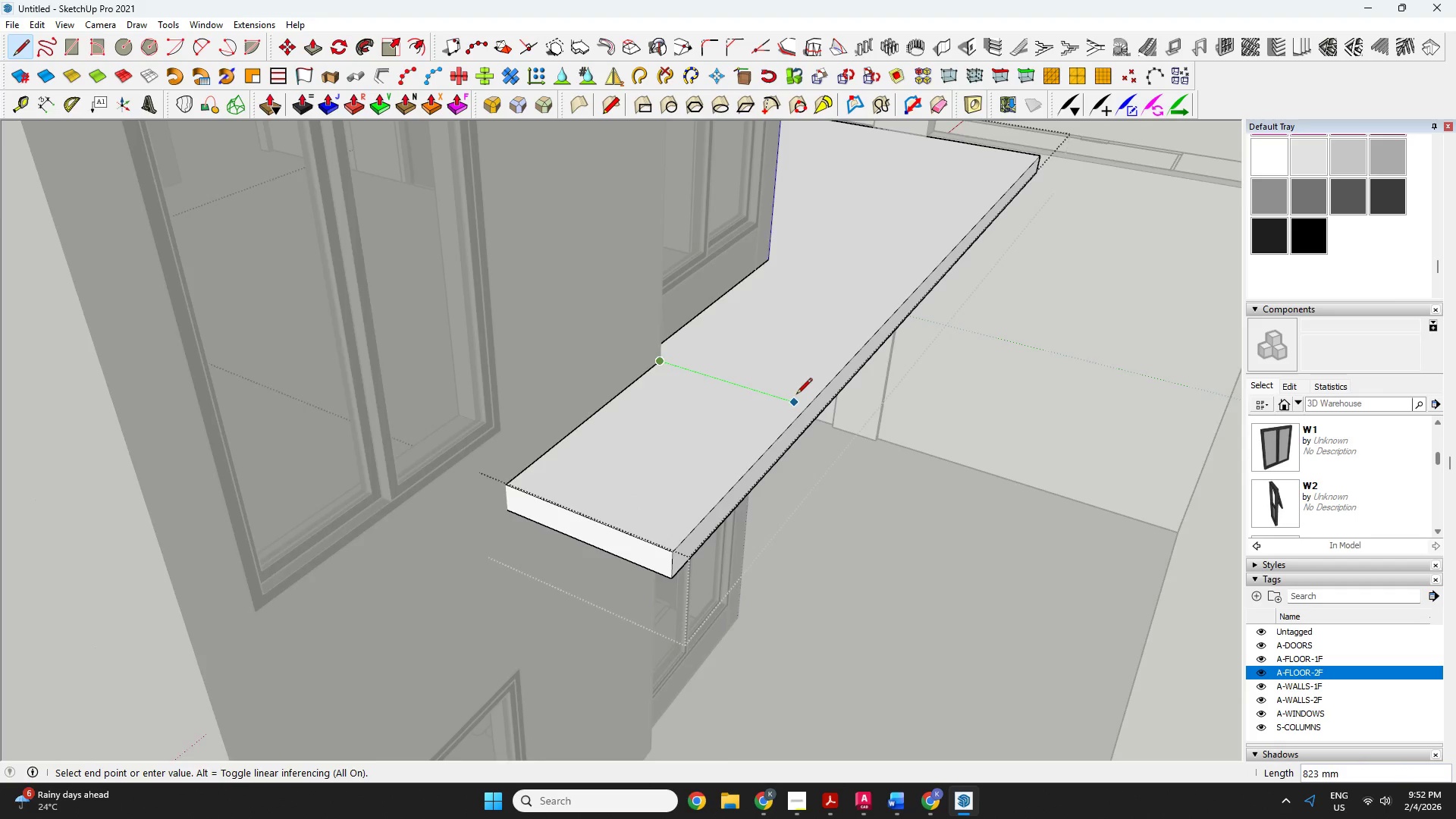 
scroll: coordinate [795, 386], scroll_direction: down, amount: 3.0
 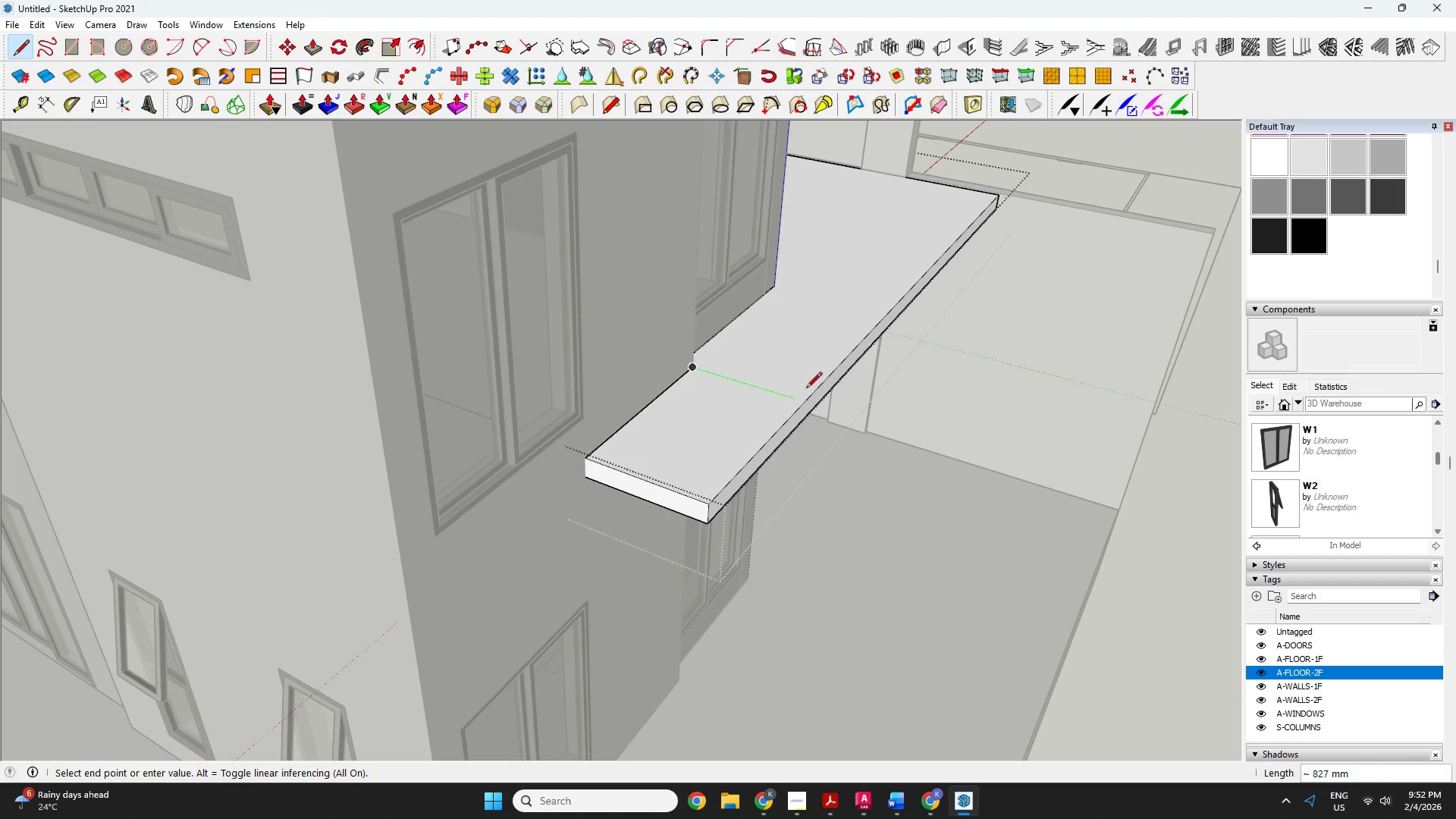 
key(O)
 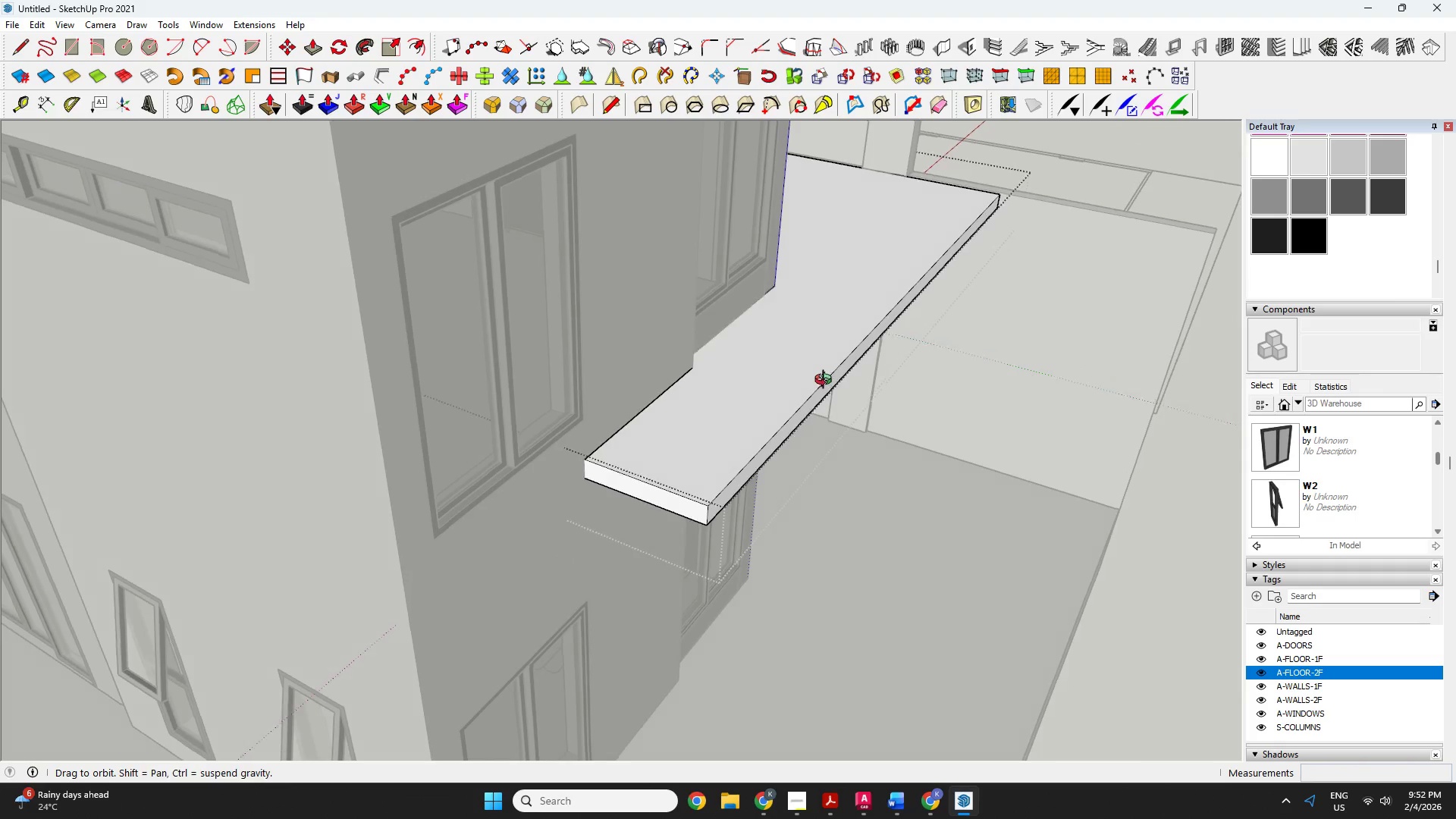 
left_click_drag(start_coordinate=[829, 379], to_coordinate=[324, 560])
 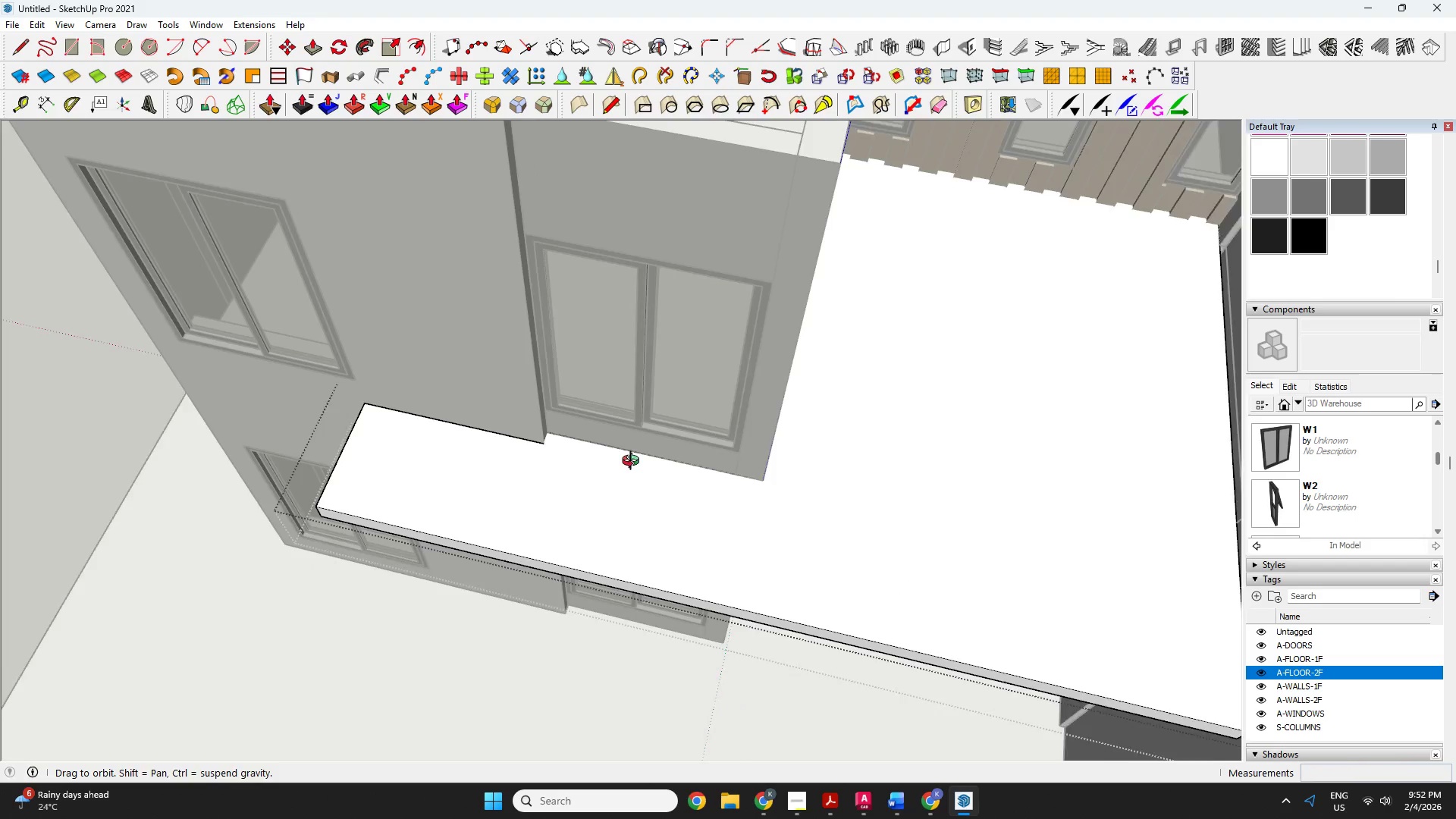 
scroll: coordinate [627, 462], scroll_direction: up, amount: 1.0
 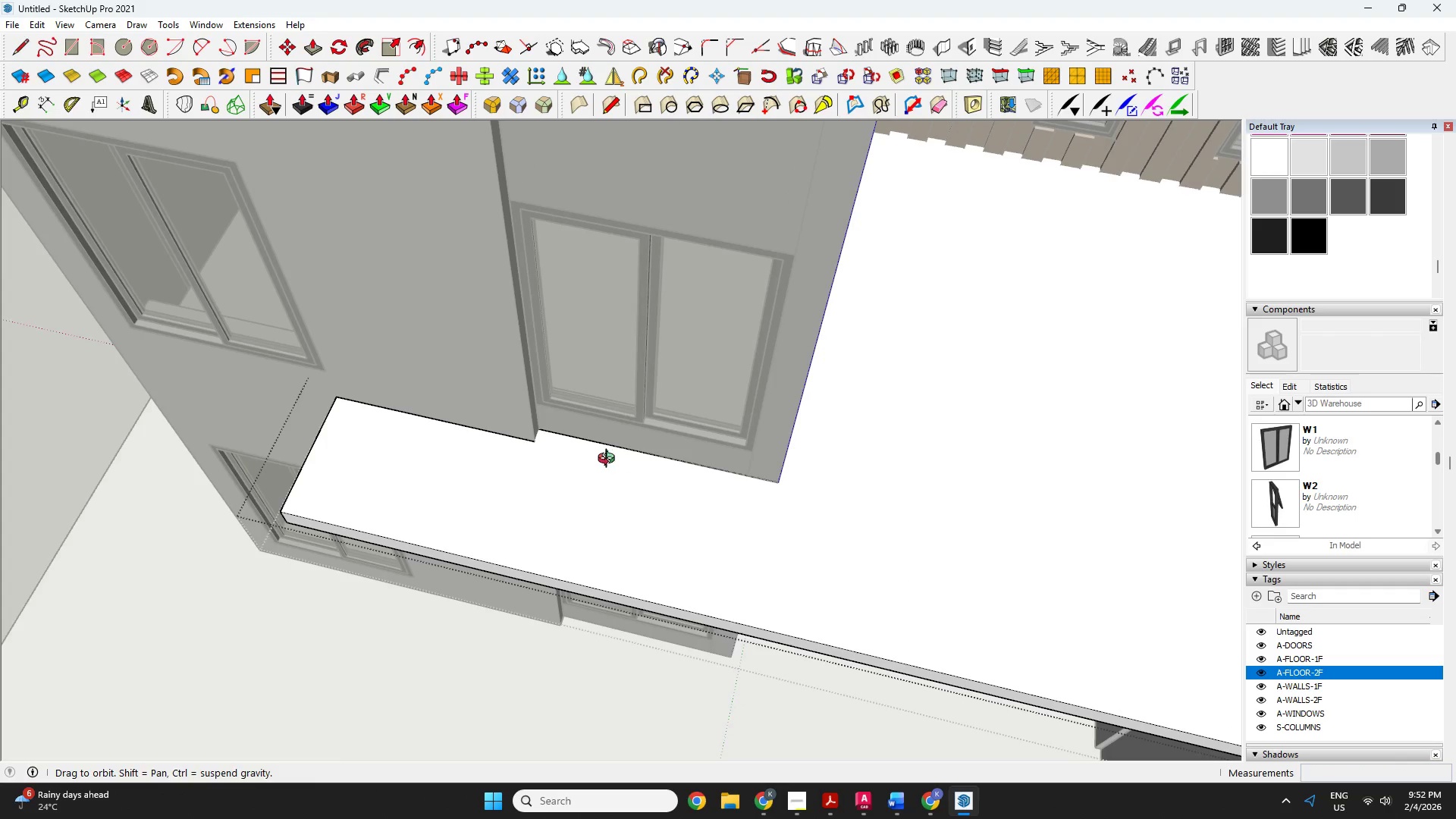 
key(L)
 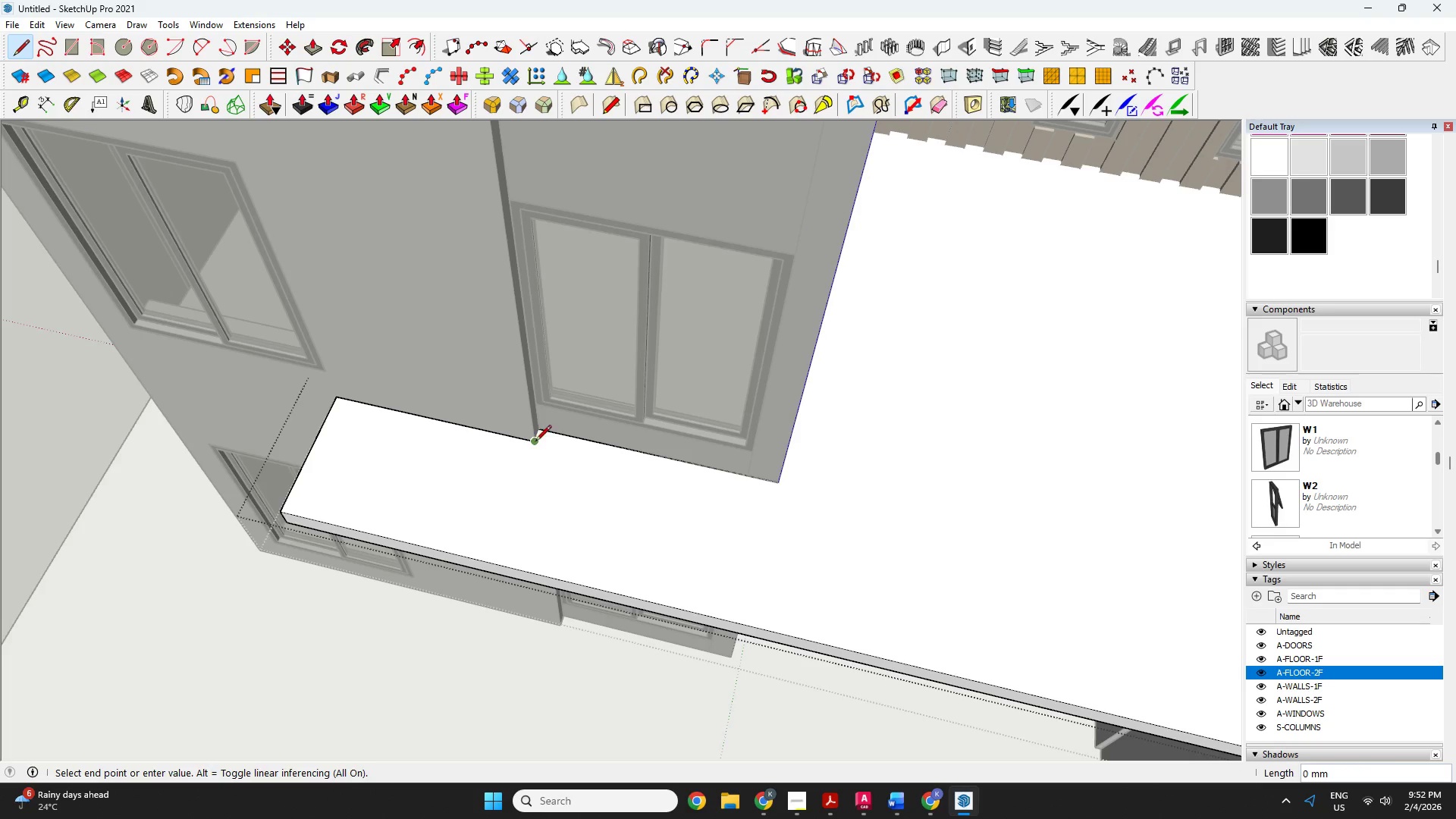 
left_click([535, 444])
 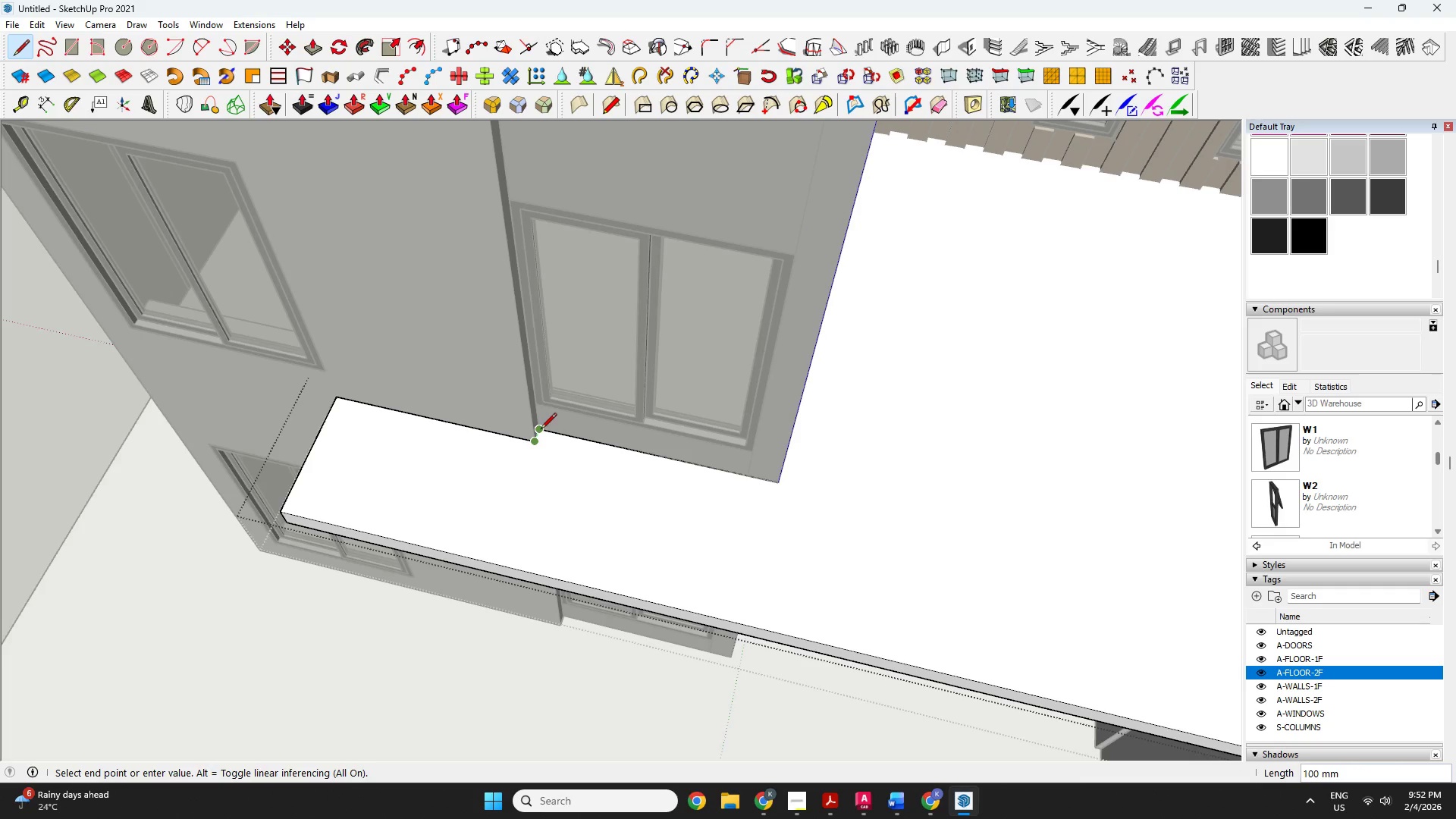 
left_click([541, 428])
 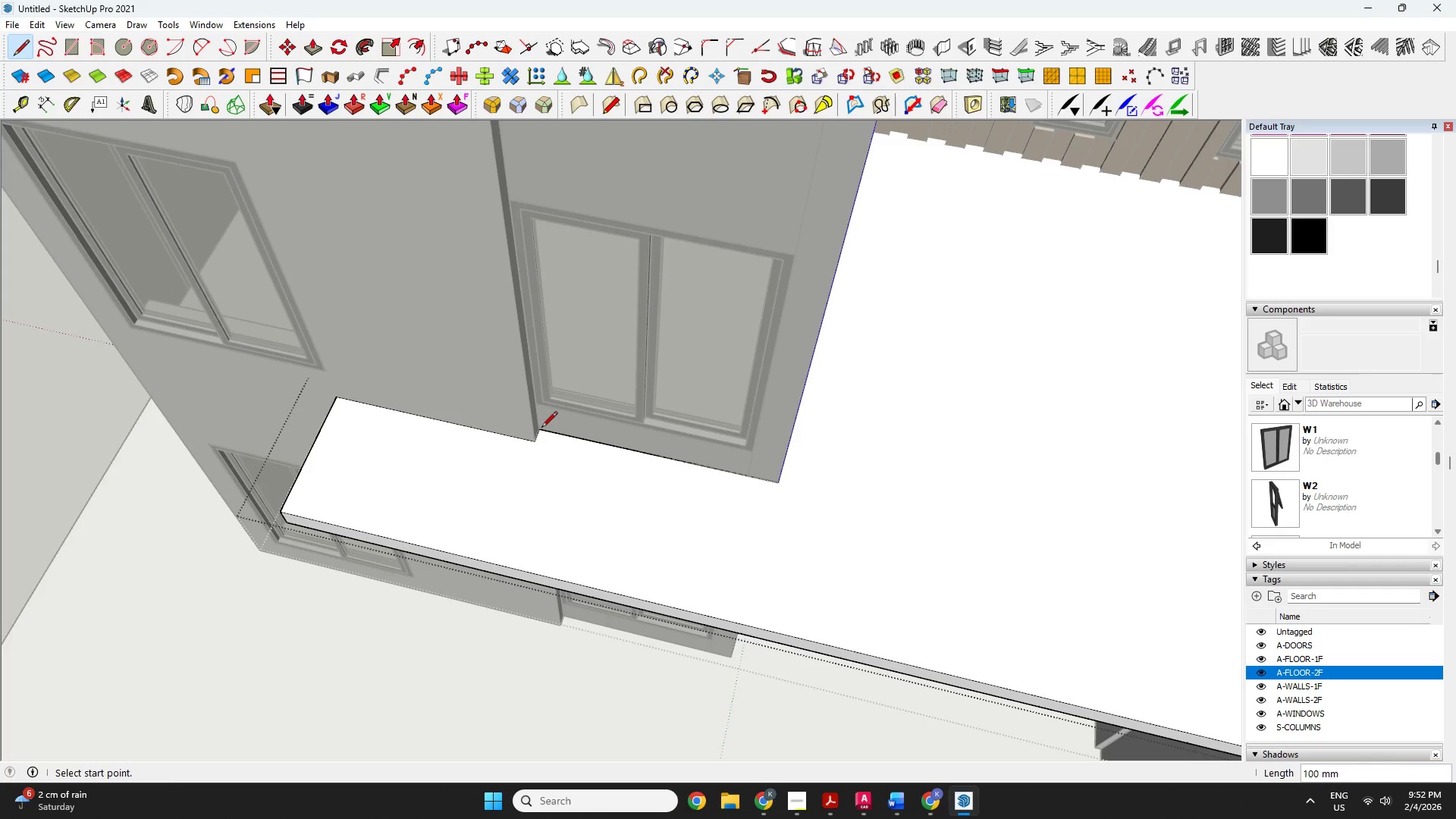 
key(Space)
 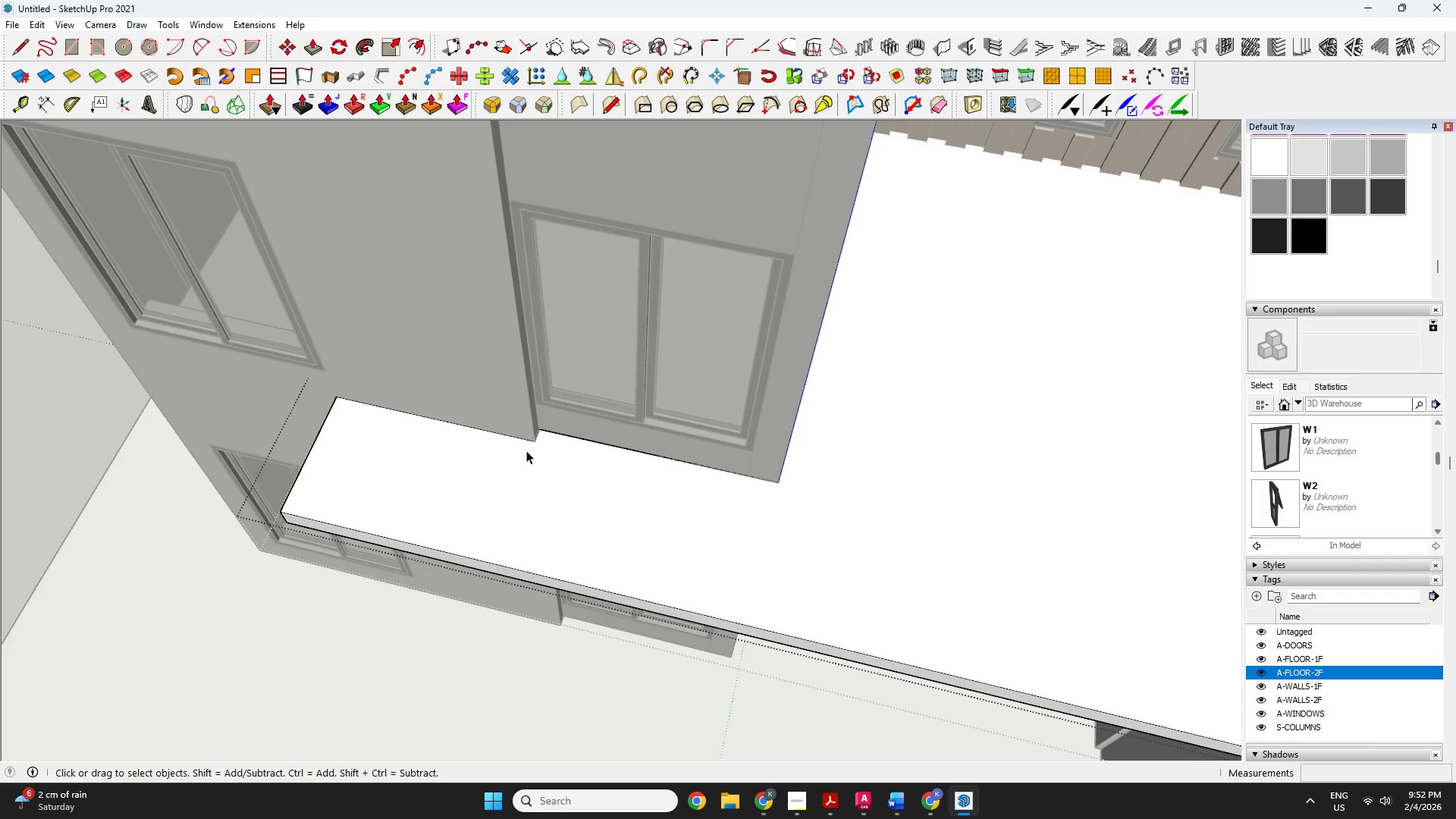 
key(P)
 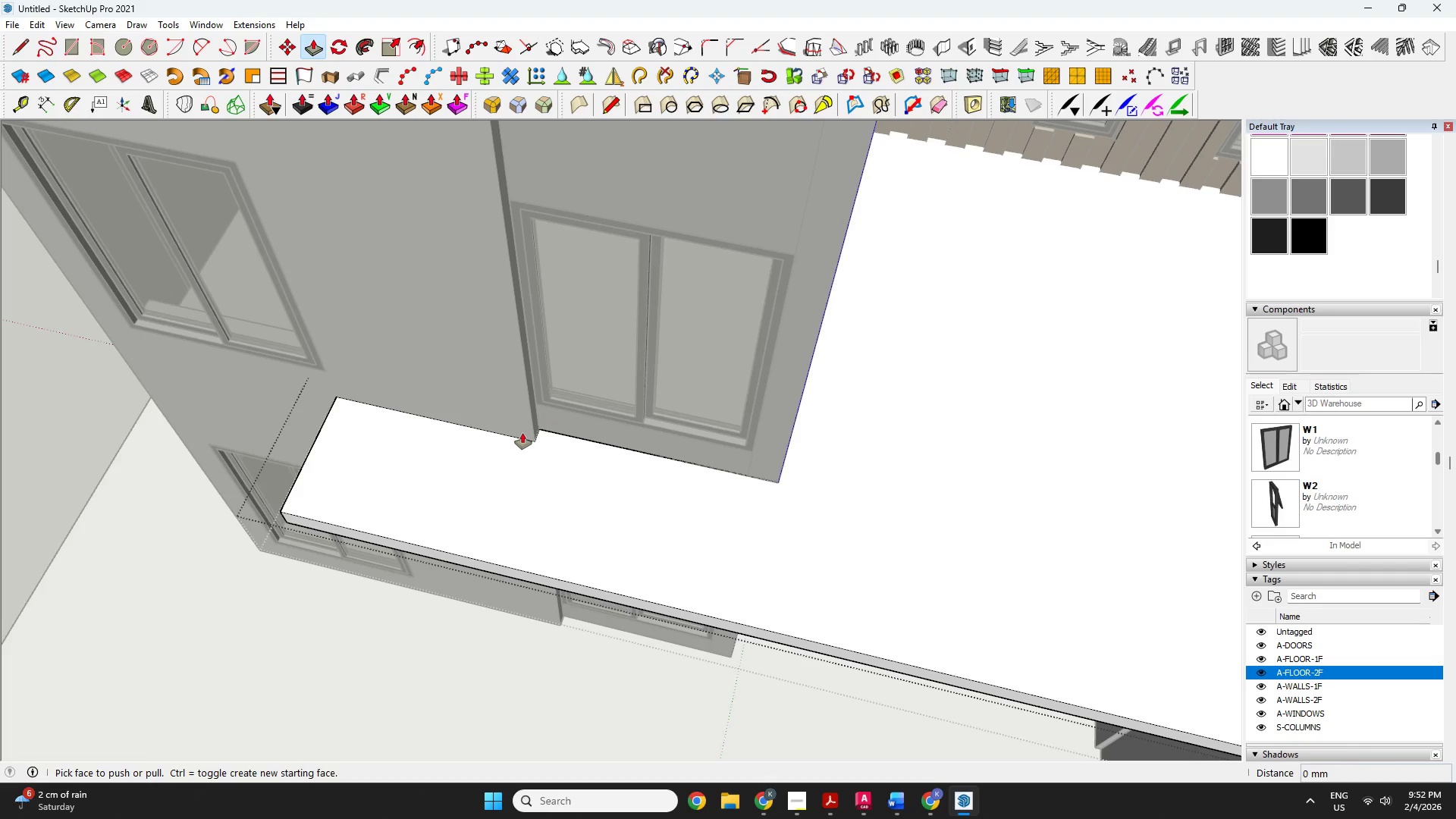 
left_click([522, 433])
 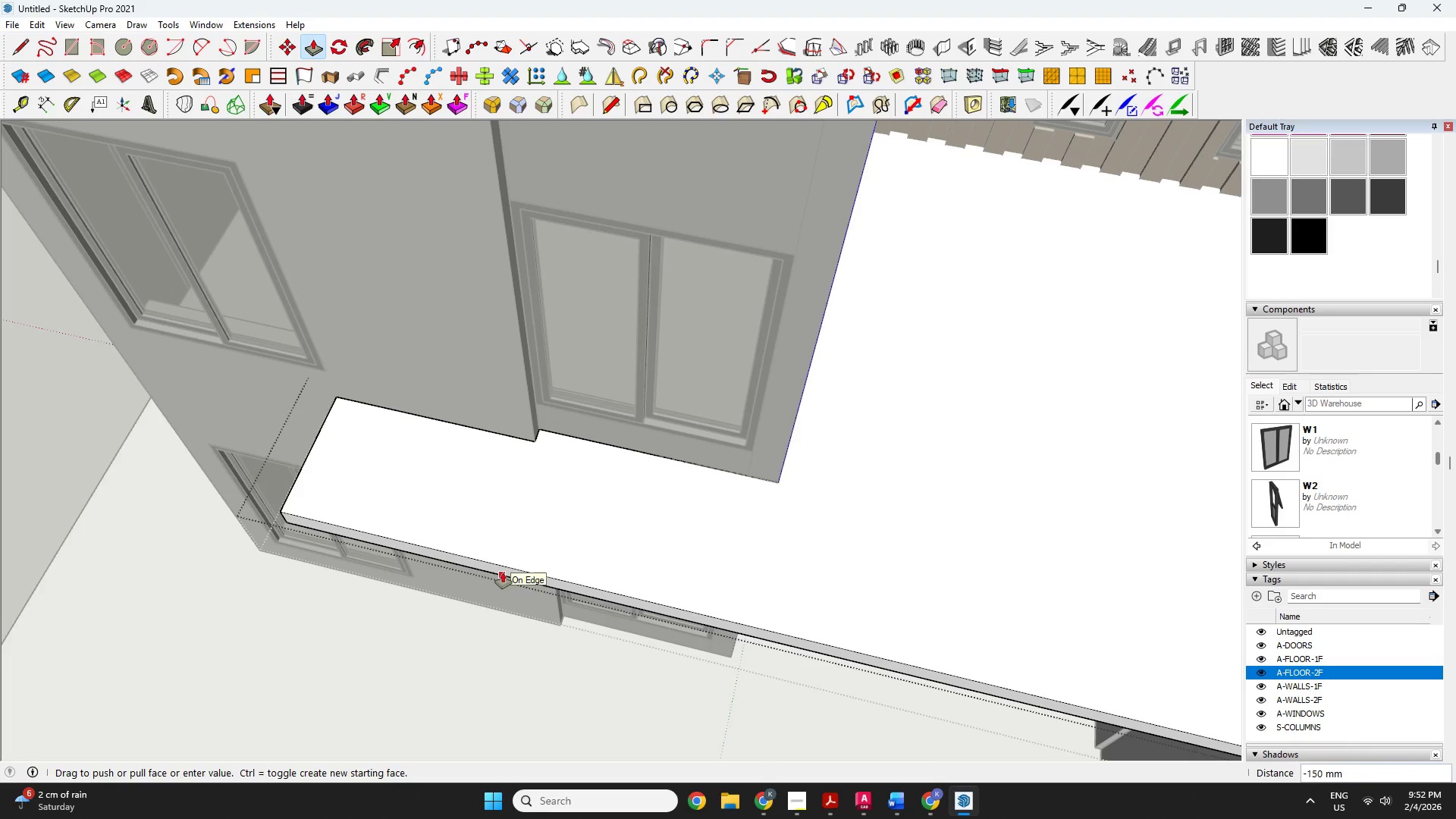 
left_click([503, 573])
 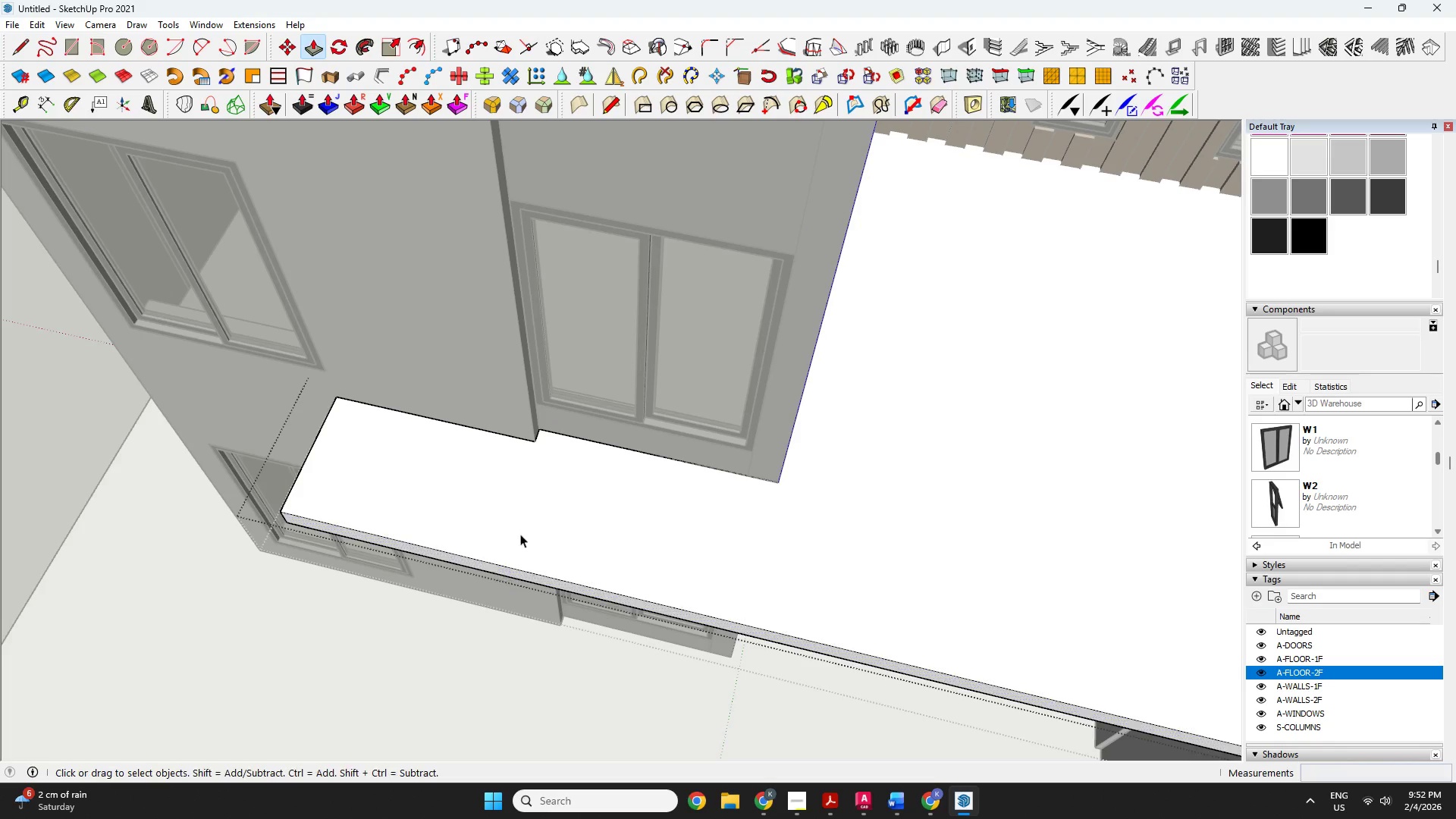 
key(Space)
 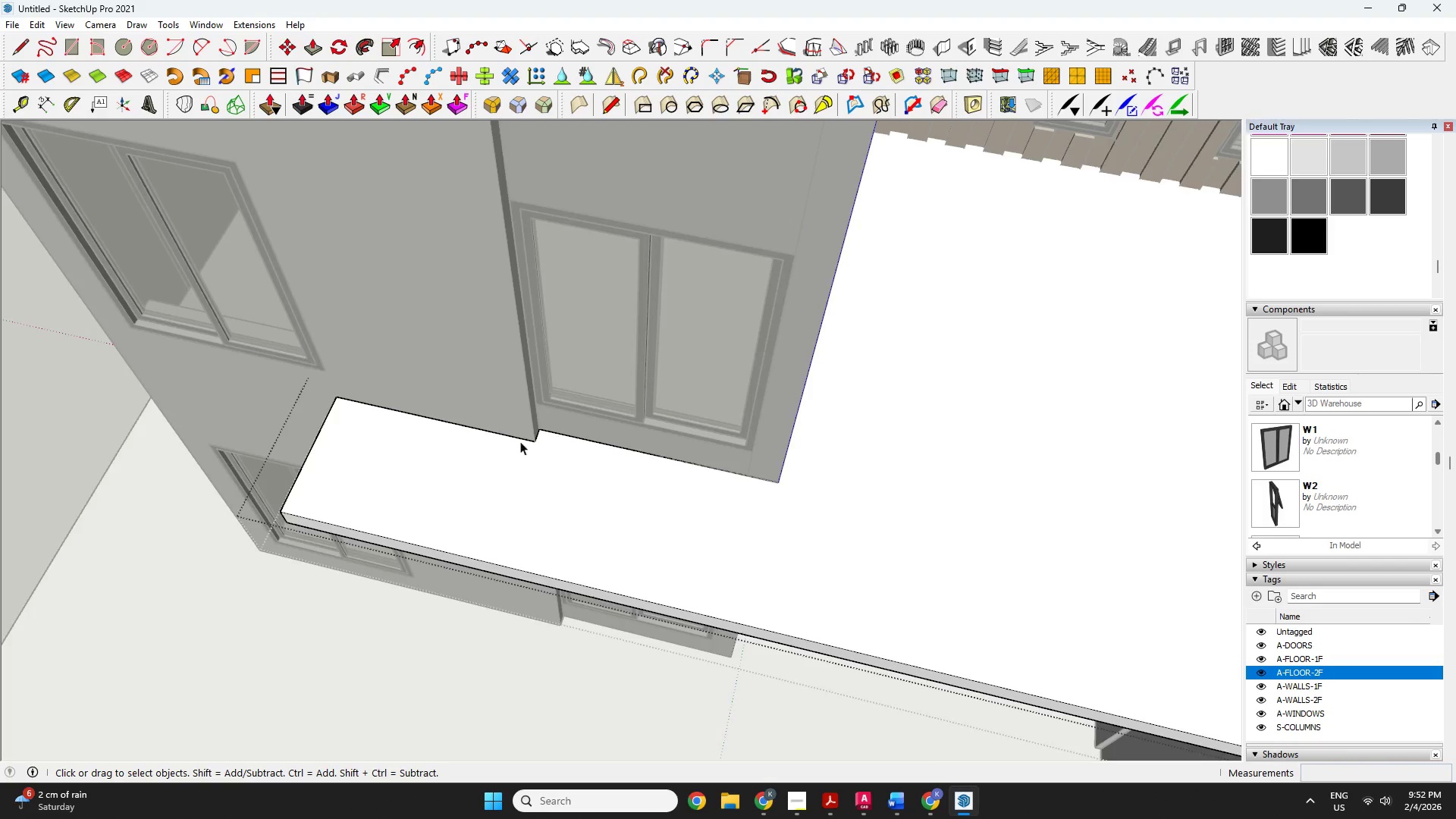 
key(Escape)
 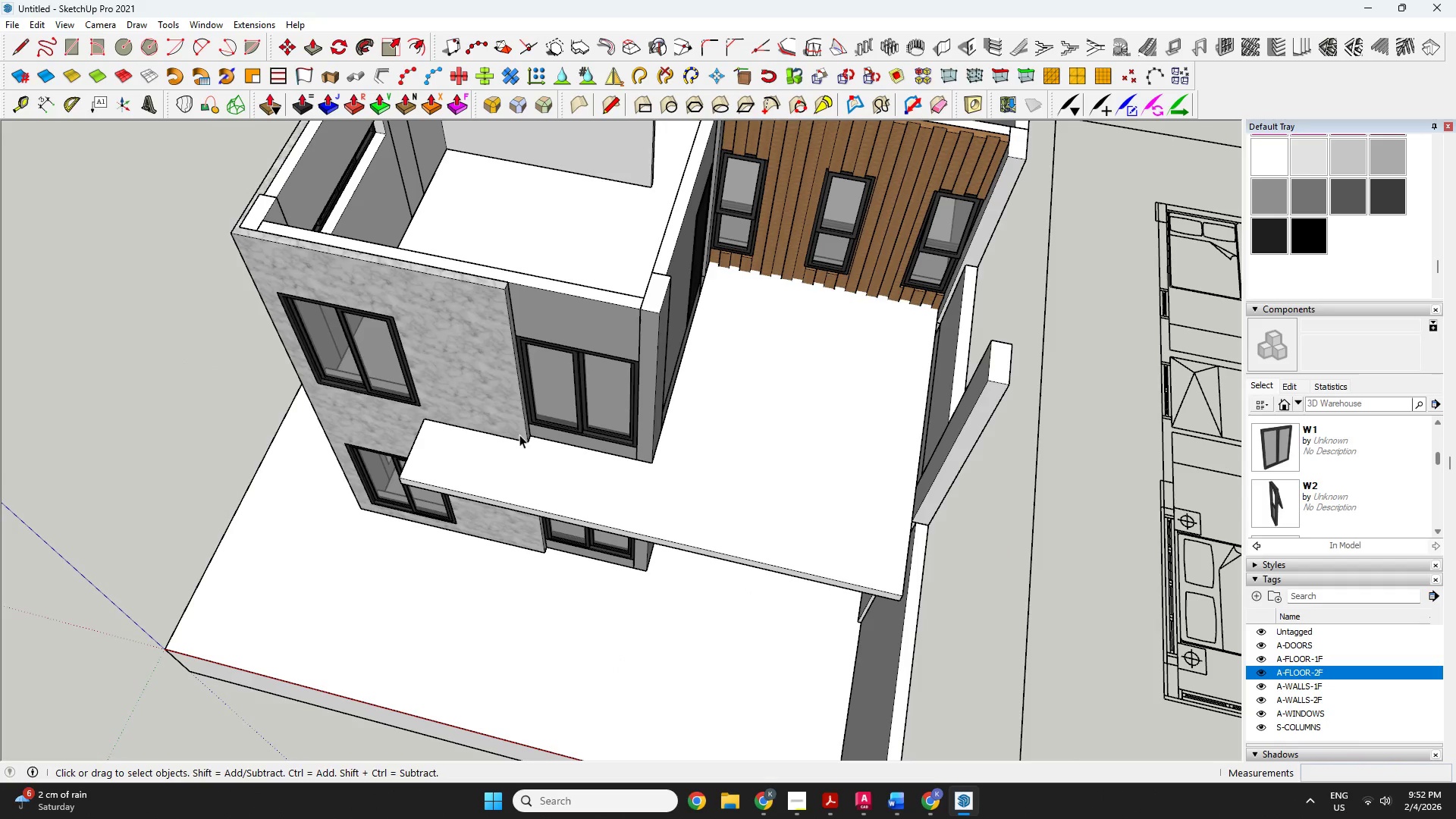 
key(Escape)
 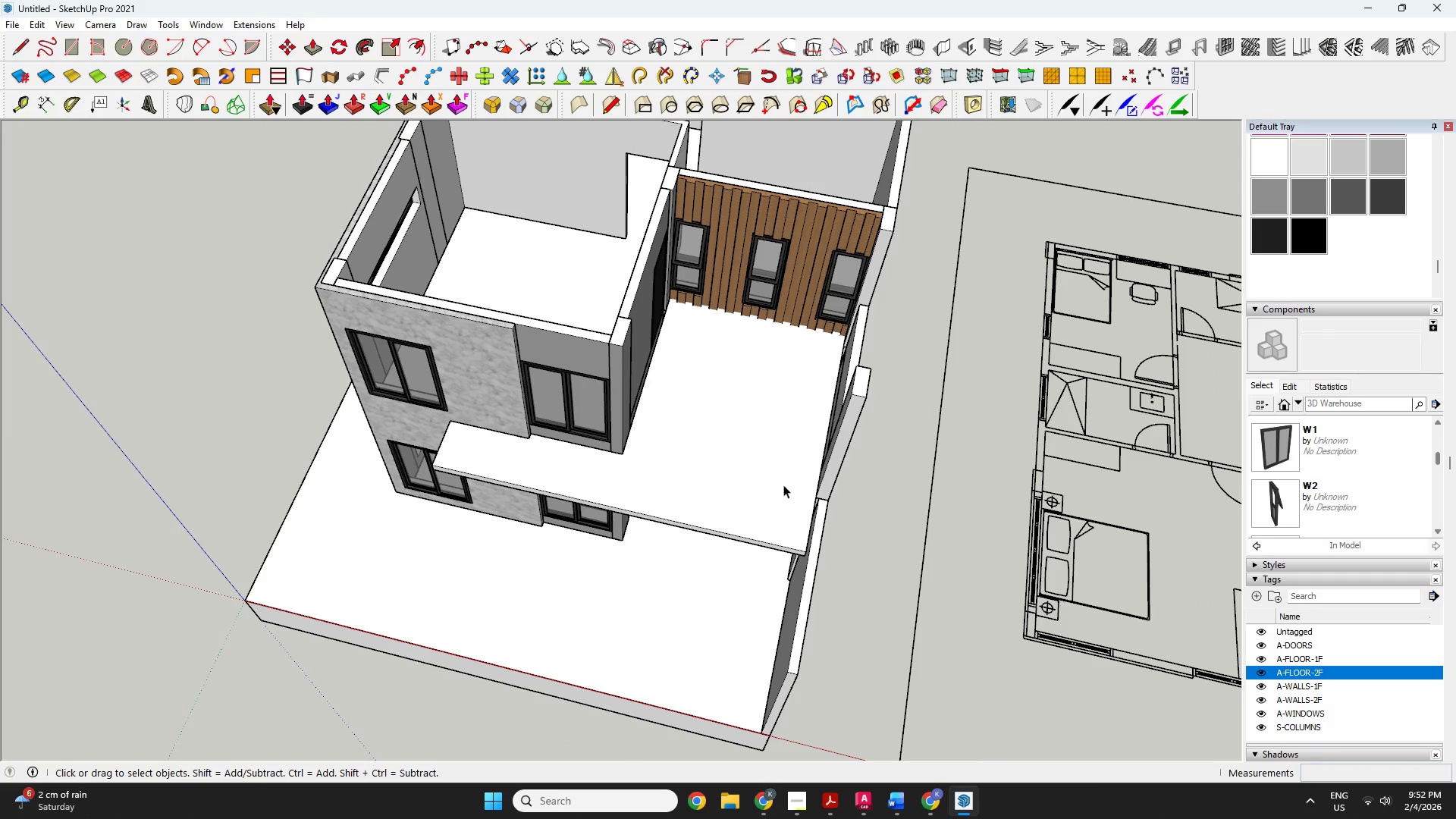 
scroll: coordinate [548, 422], scroll_direction: down, amount: 10.0
 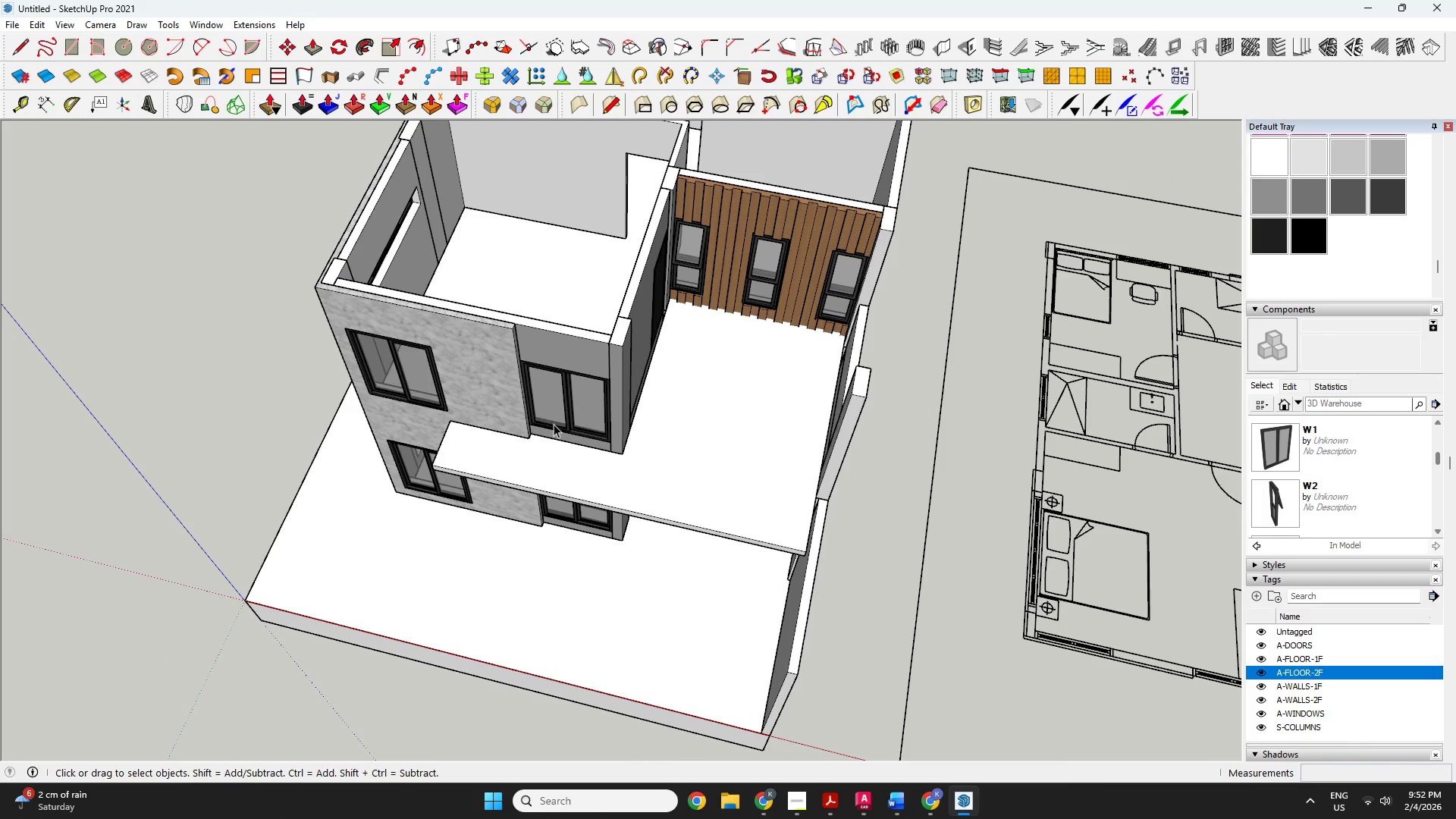 
type(po)
 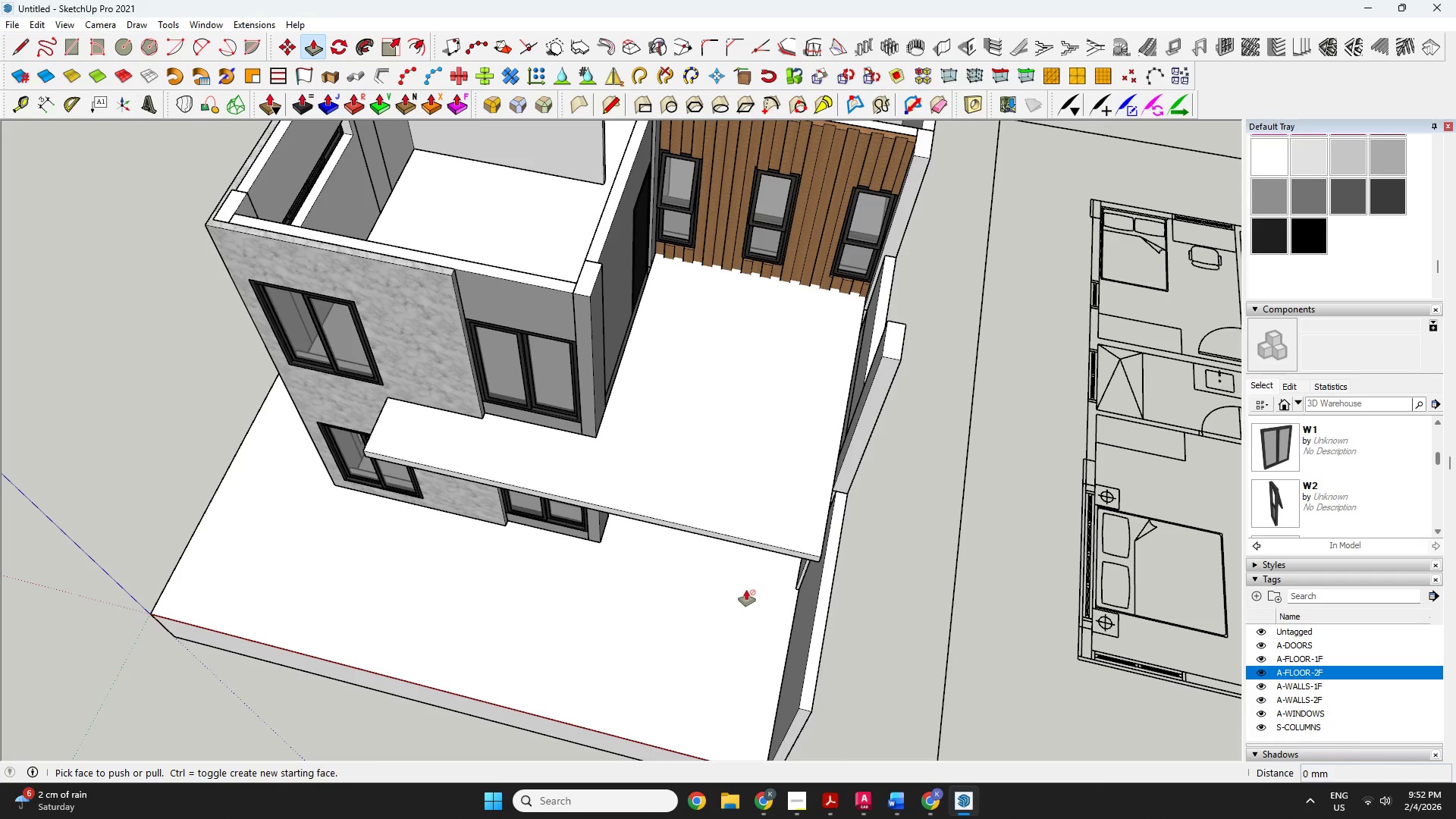 
scroll: coordinate [743, 530], scroll_direction: up, amount: 2.0
 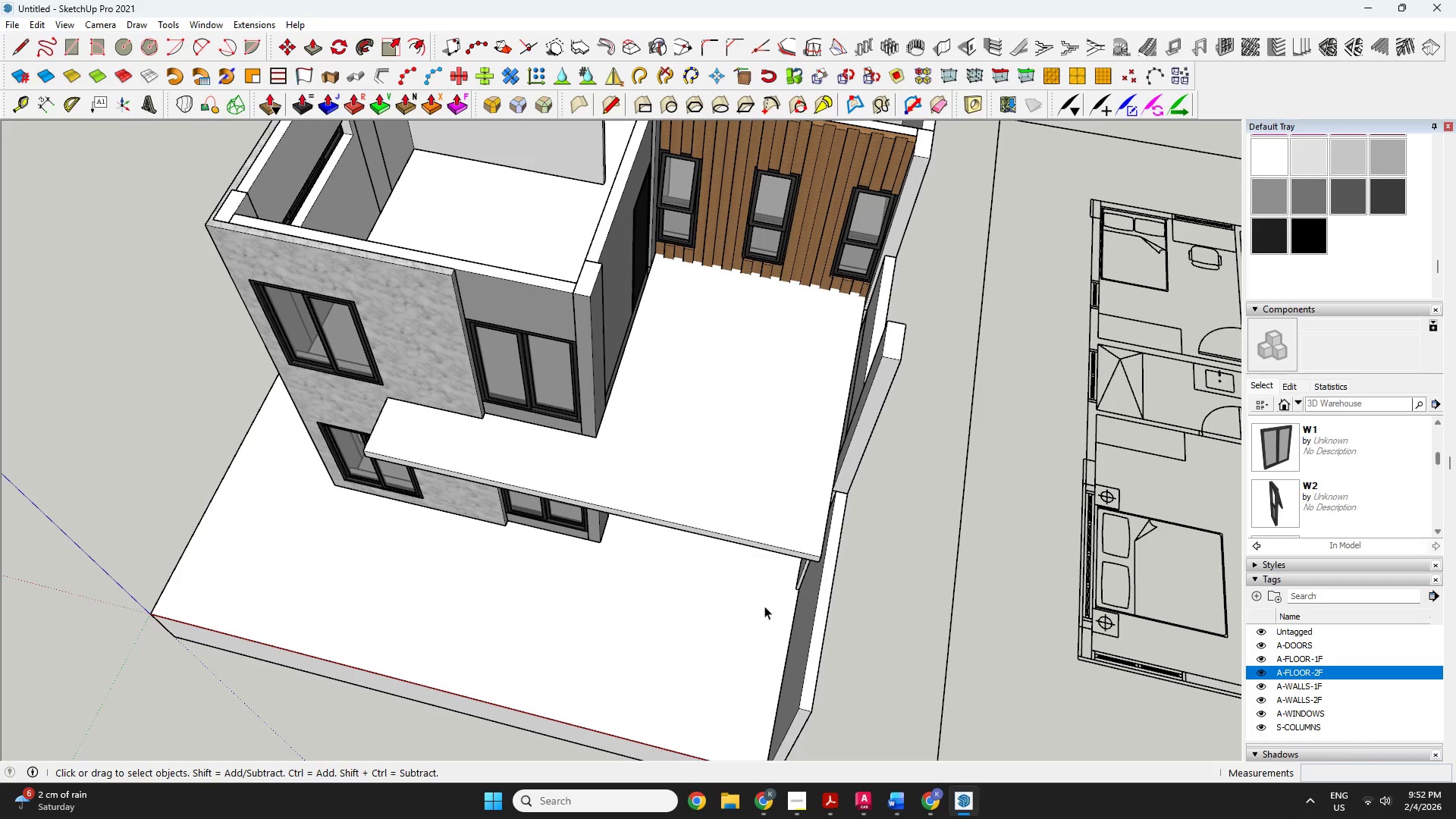 
left_click_drag(start_coordinate=[746, 589], to_coordinate=[762, 311])
 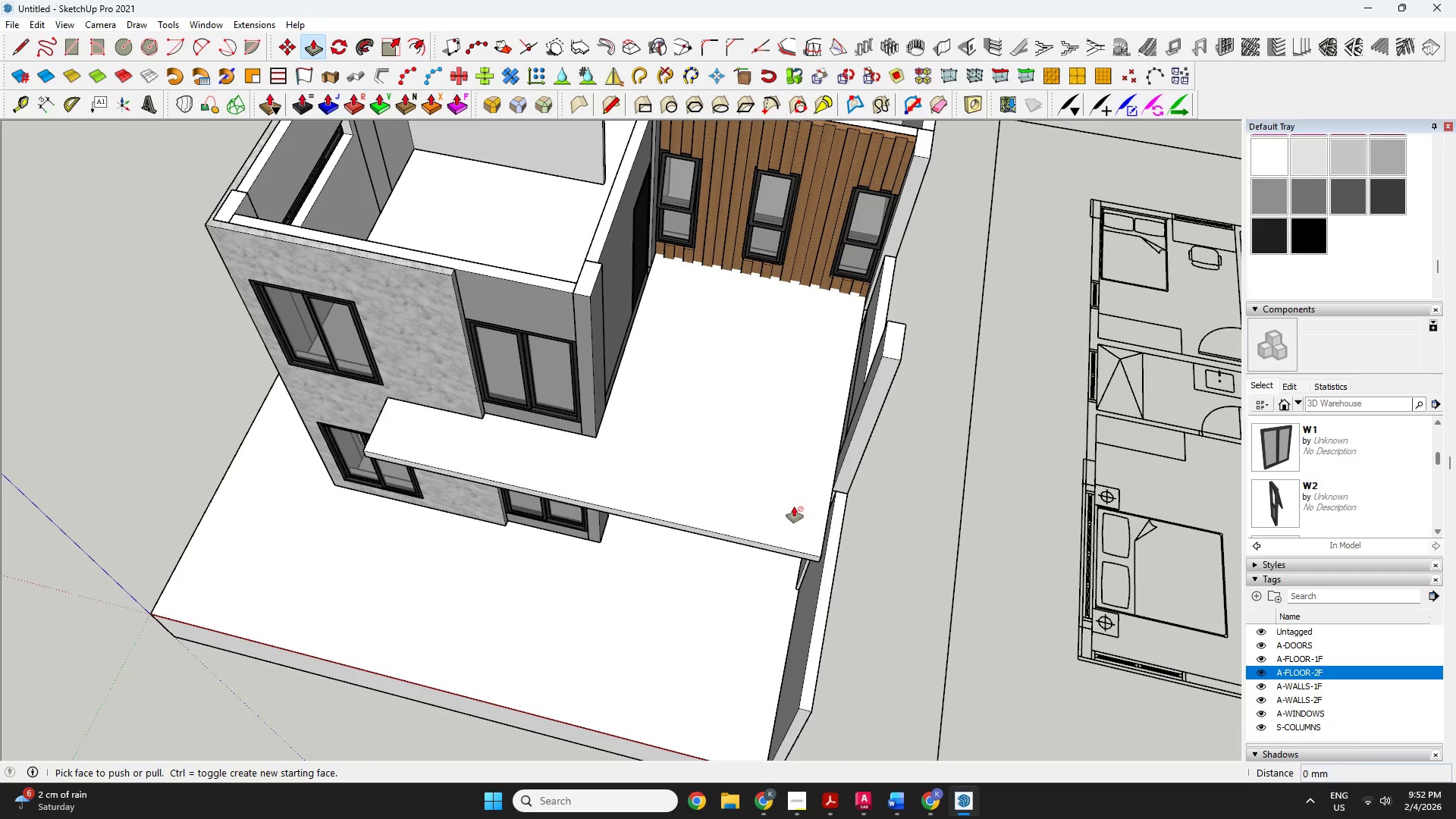 
key(Space)
 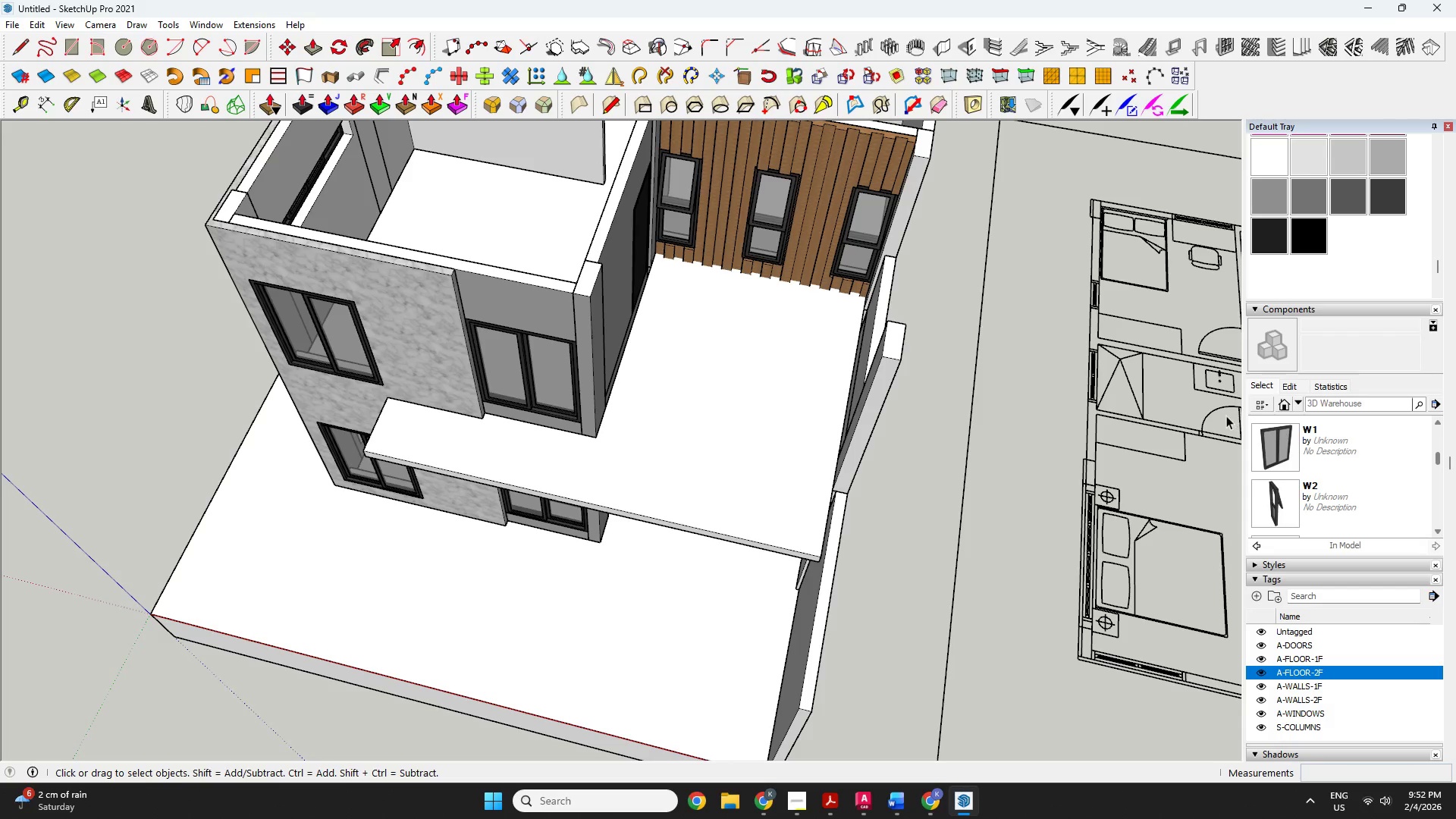 
scroll: coordinate [1004, 471], scroll_direction: up, amount: 1.0
 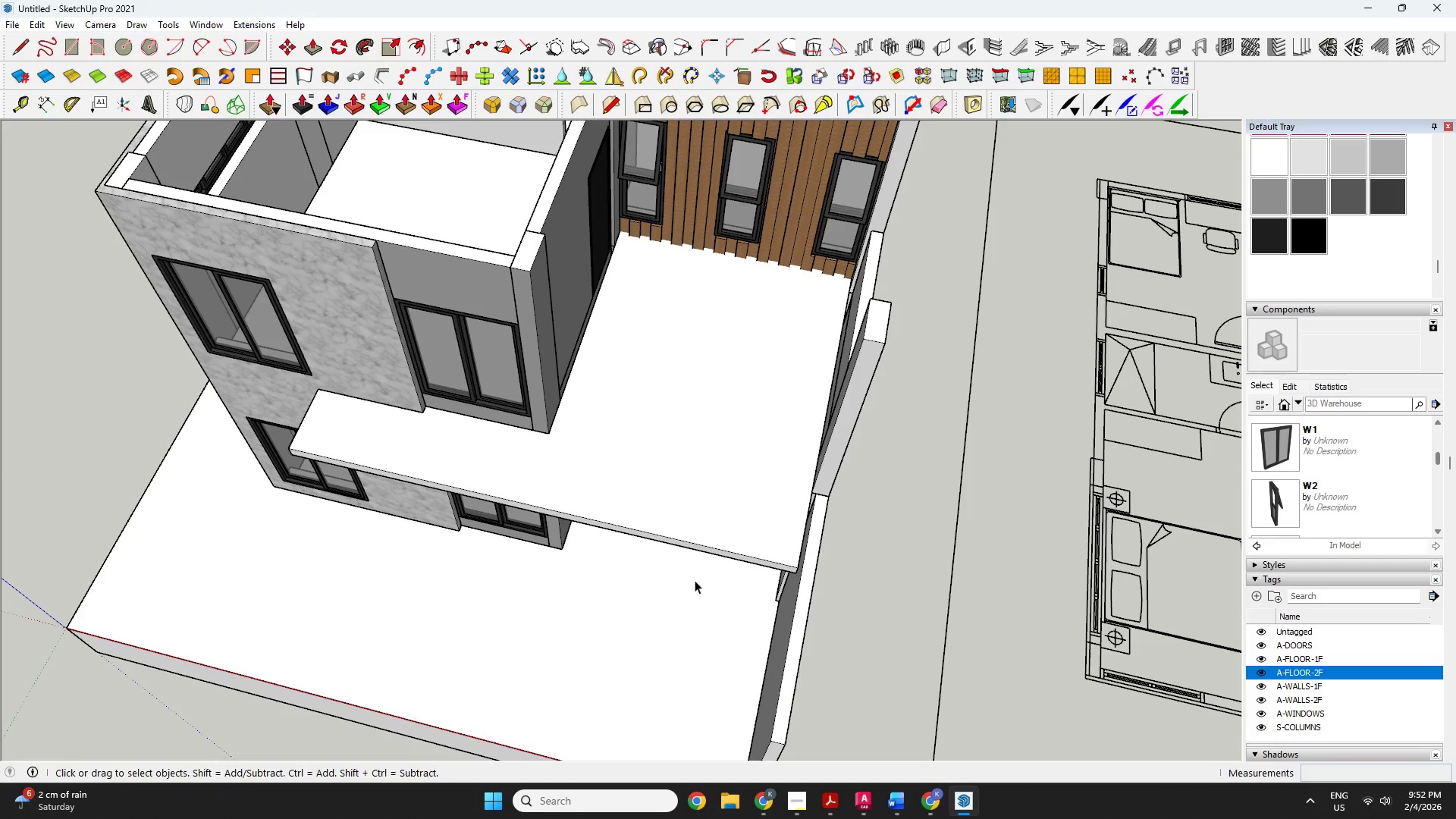 
key(O)
 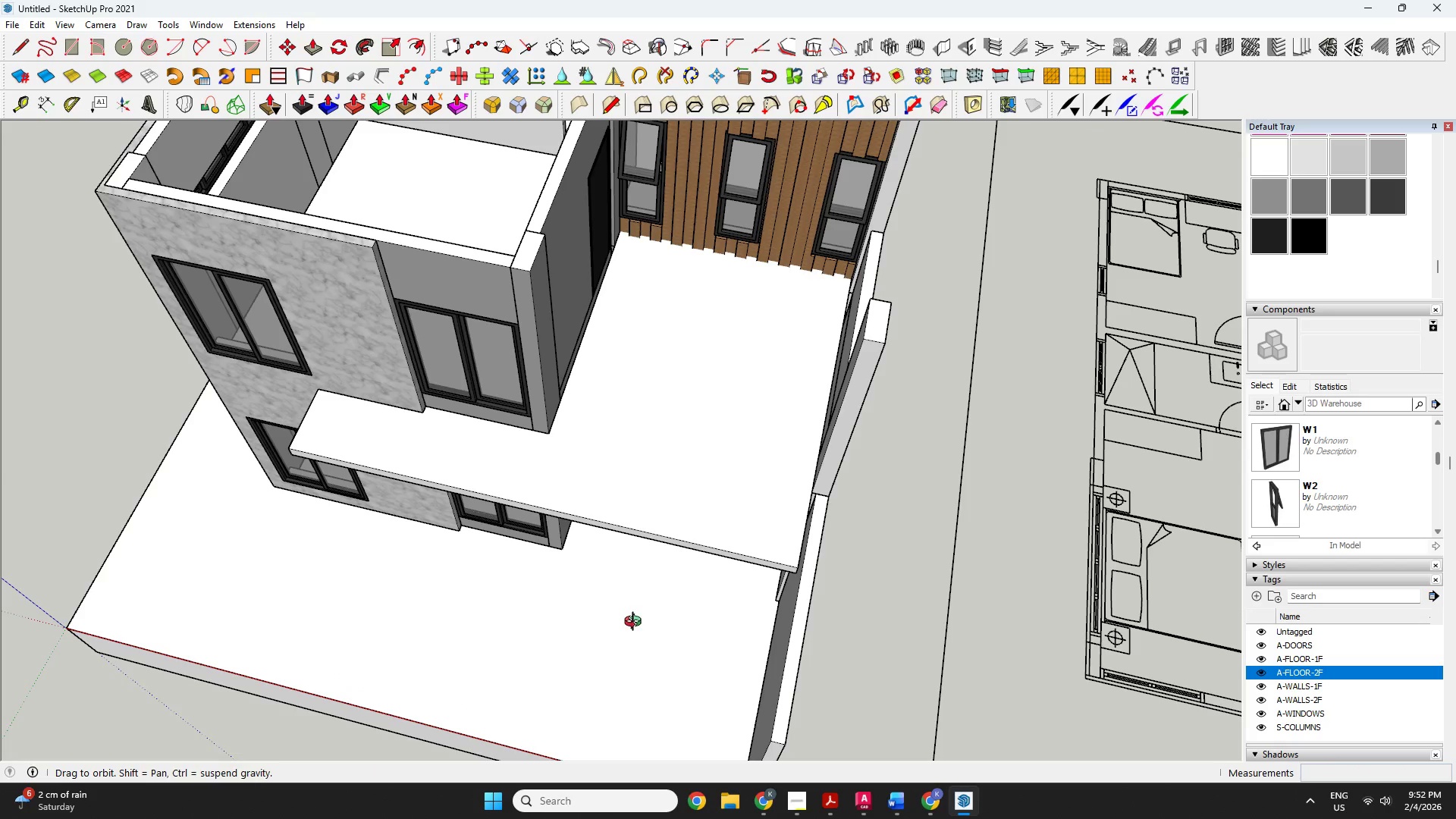 
left_click_drag(start_coordinate=[636, 623], to_coordinate=[927, 339])
 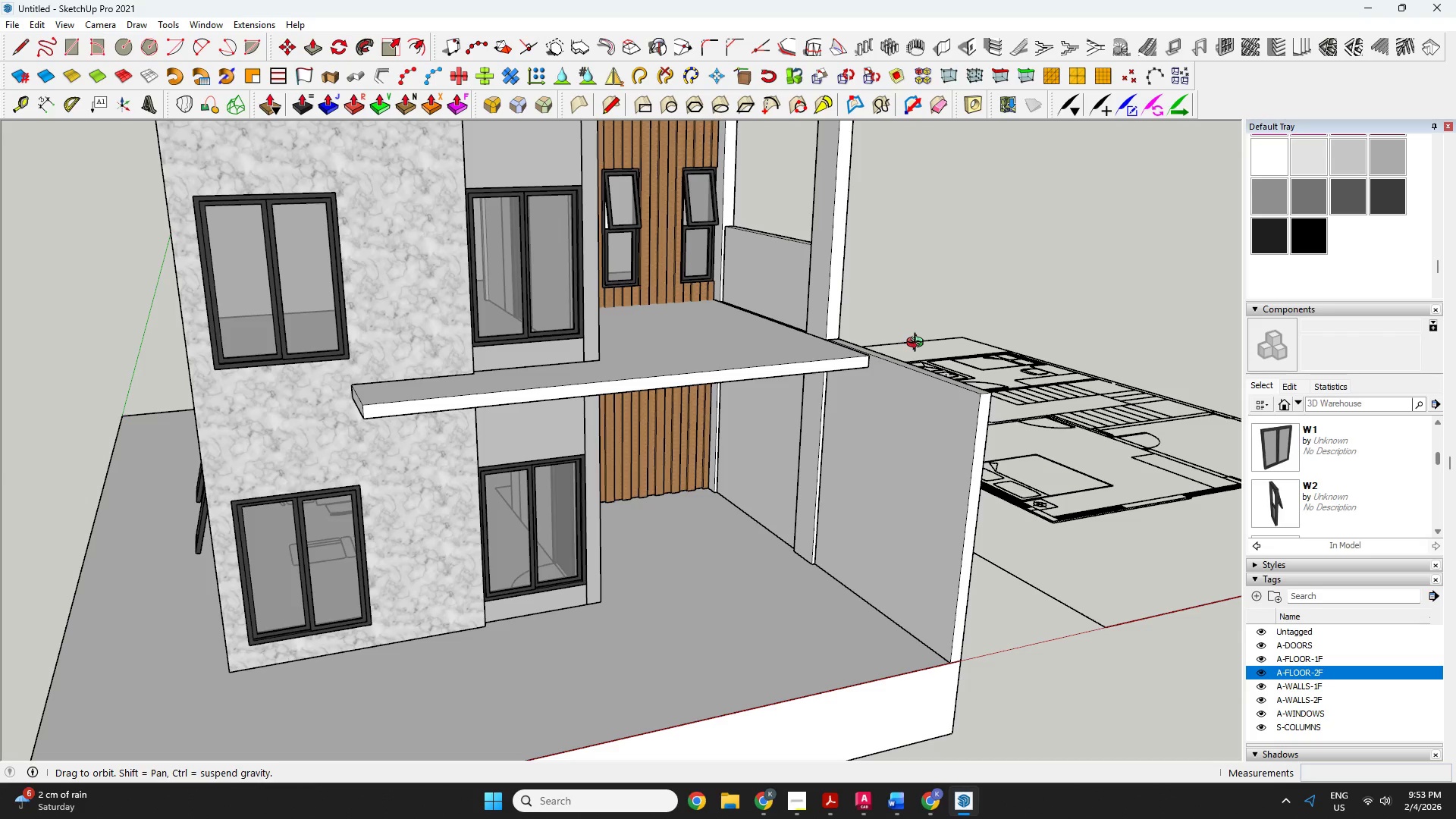 
wait(25.88)
 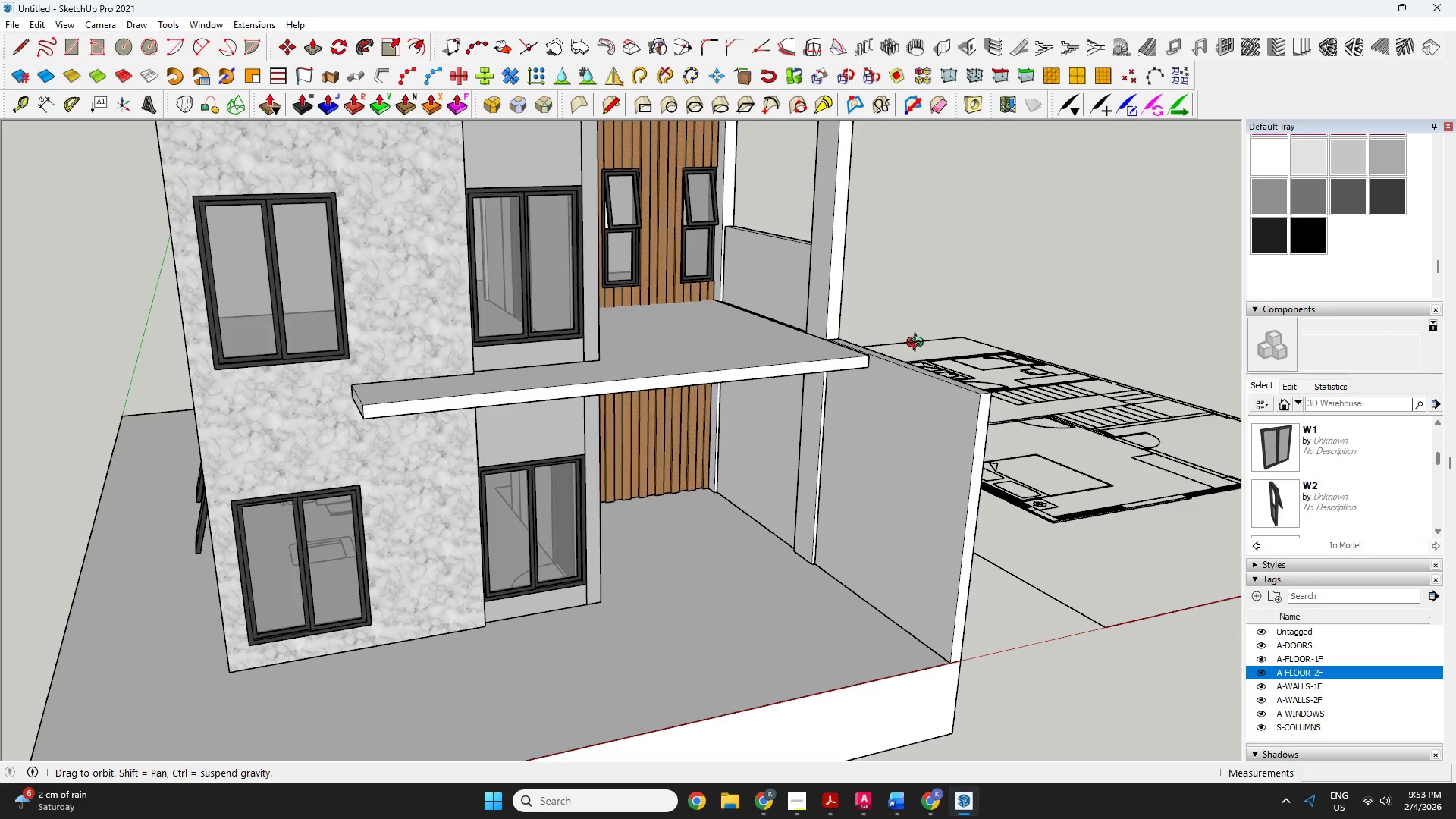 
left_click([798, 810])